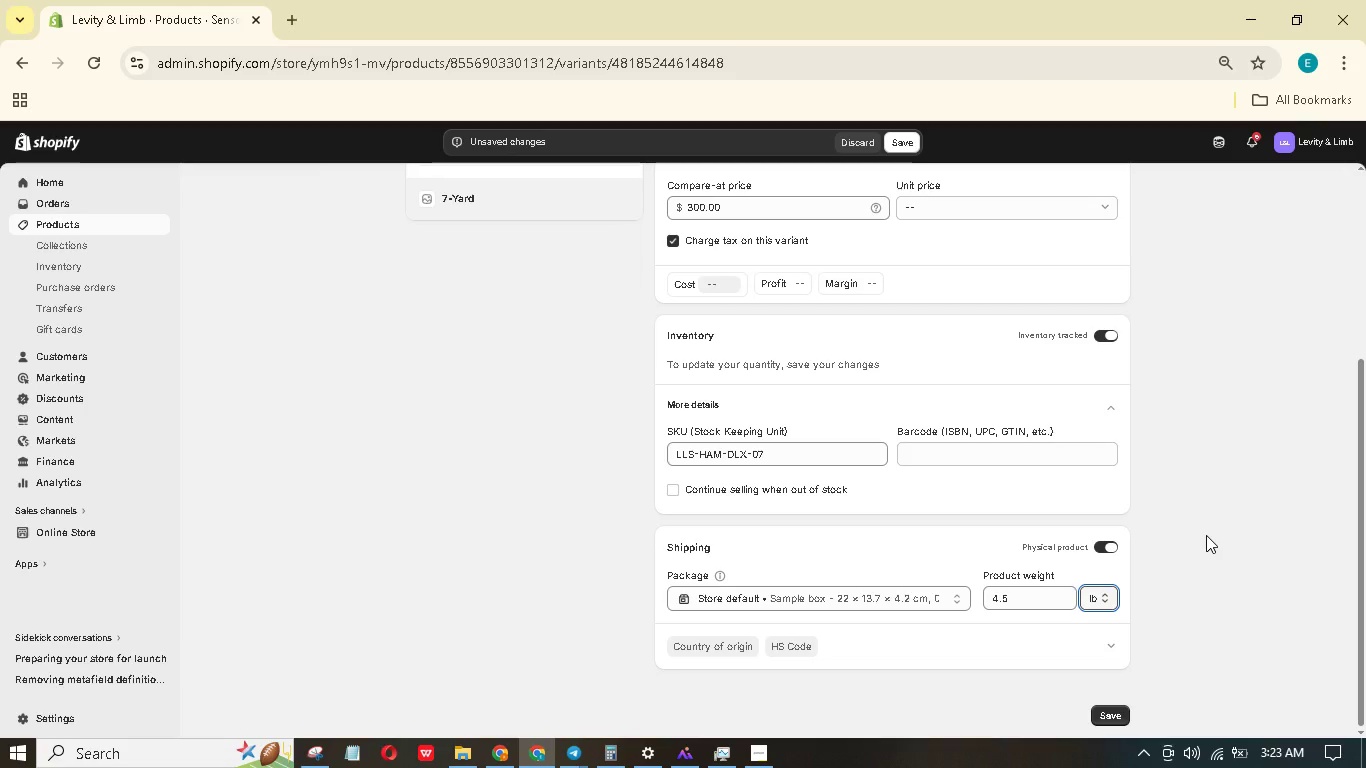 
scroll: coordinate [1207, 534], scroll_direction: up, amount: 7.0
 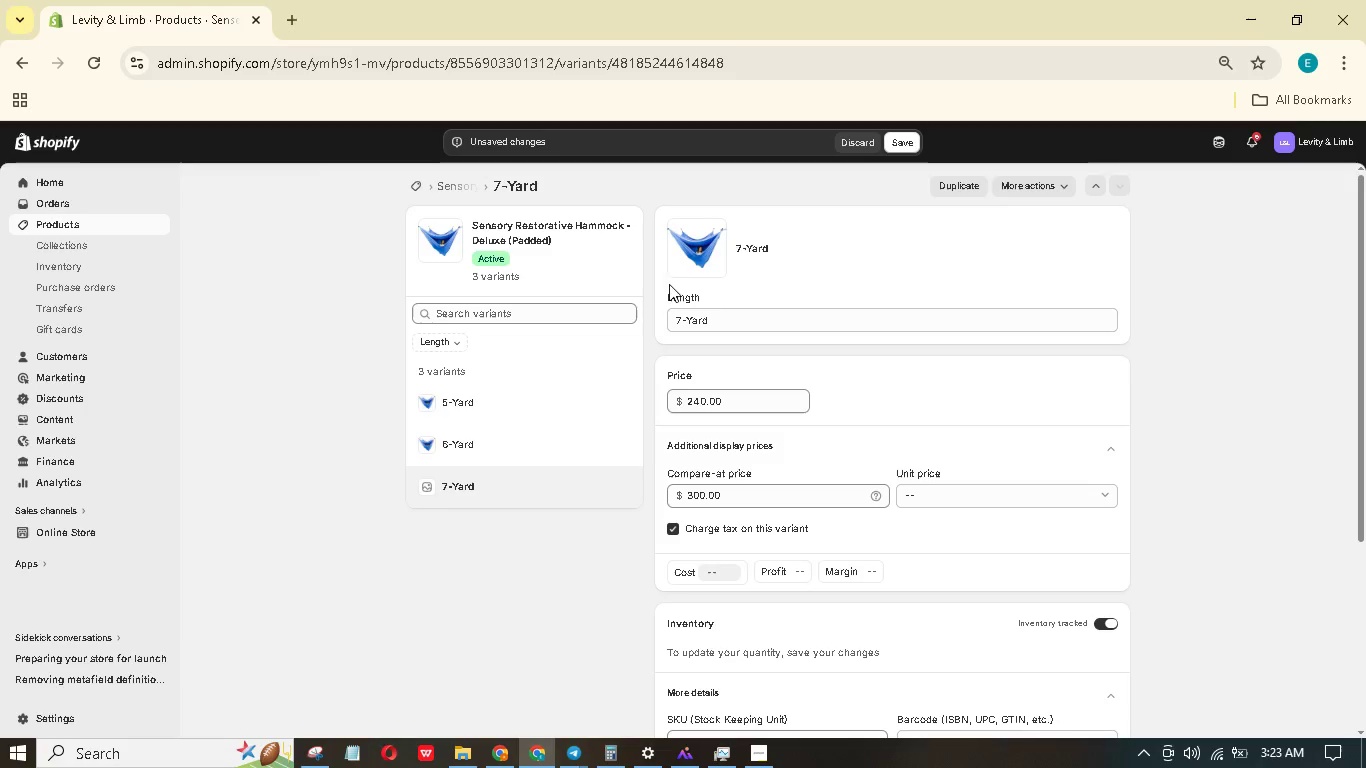 
left_click([916, 136])
 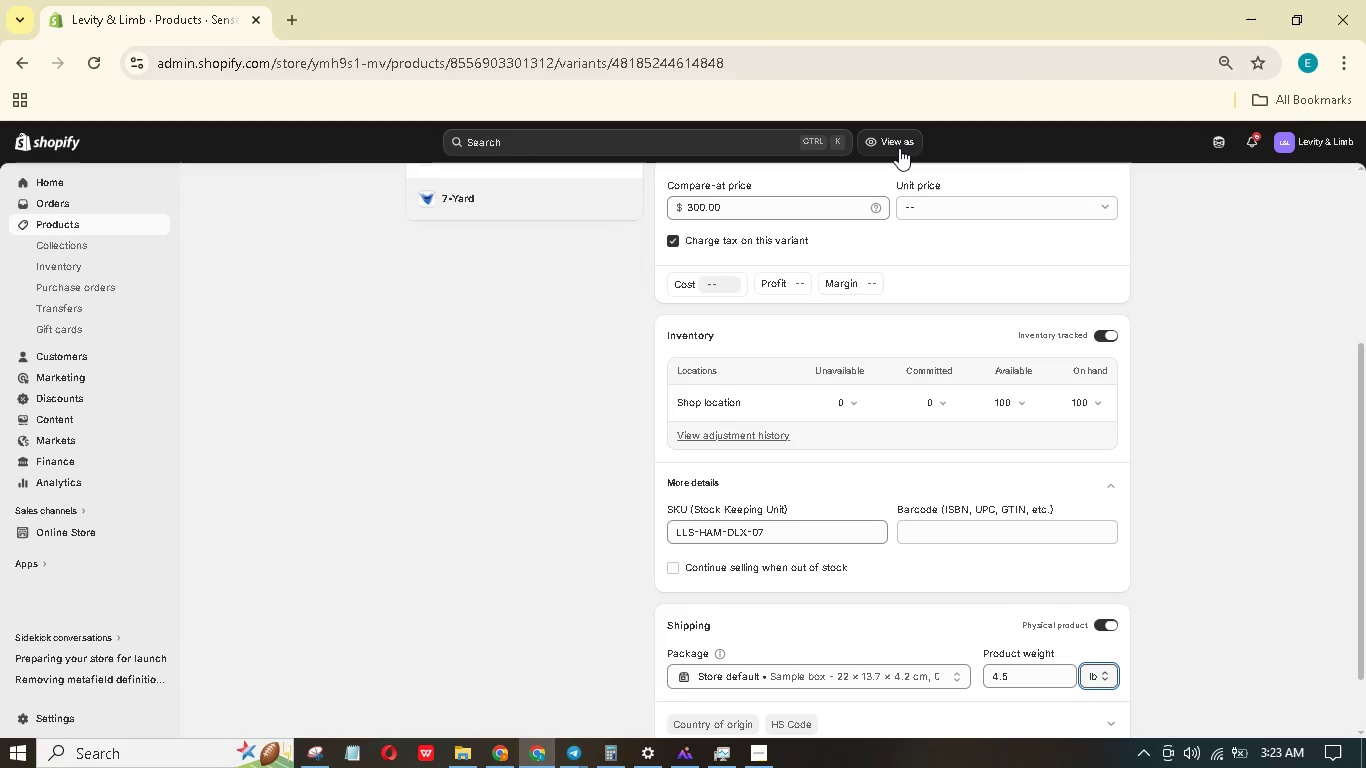 
wait(13.19)
 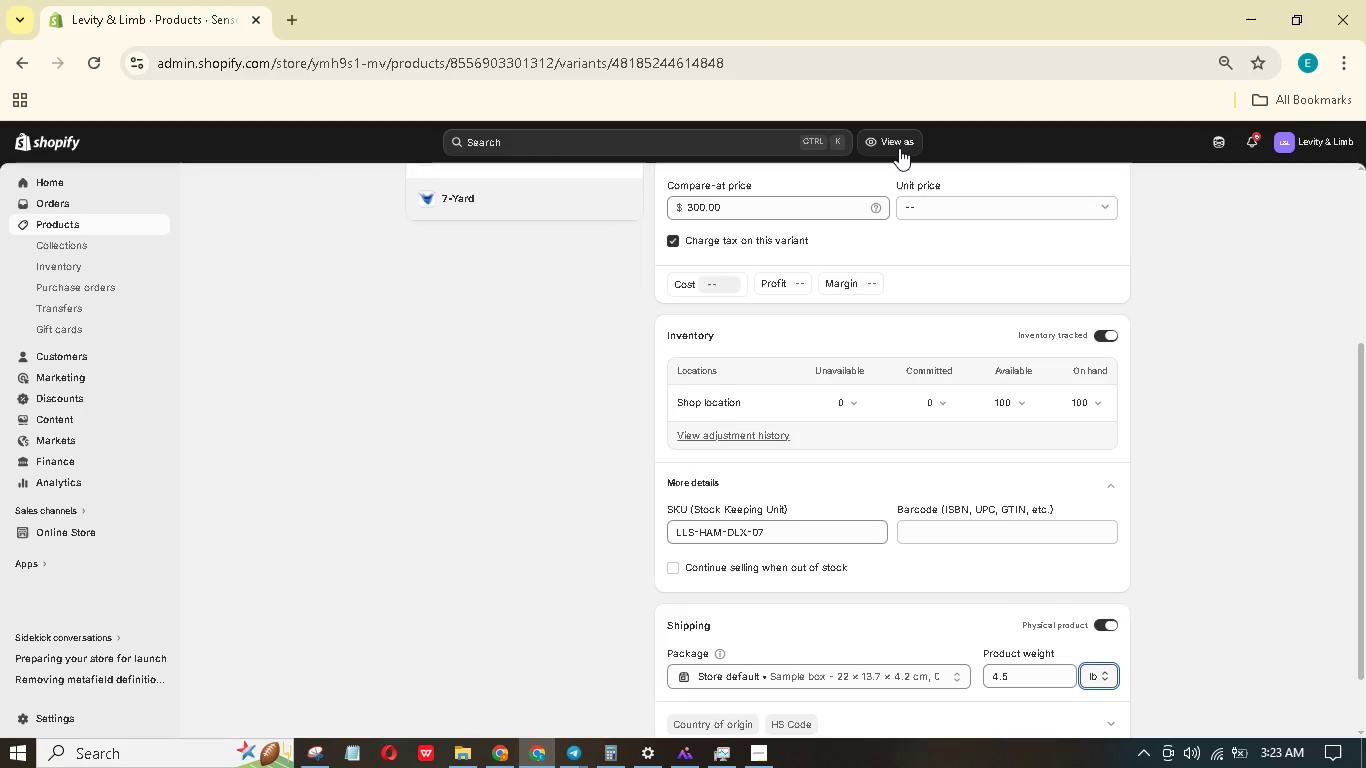 
scroll: coordinate [746, 376], scroll_direction: up, amount: 9.0
 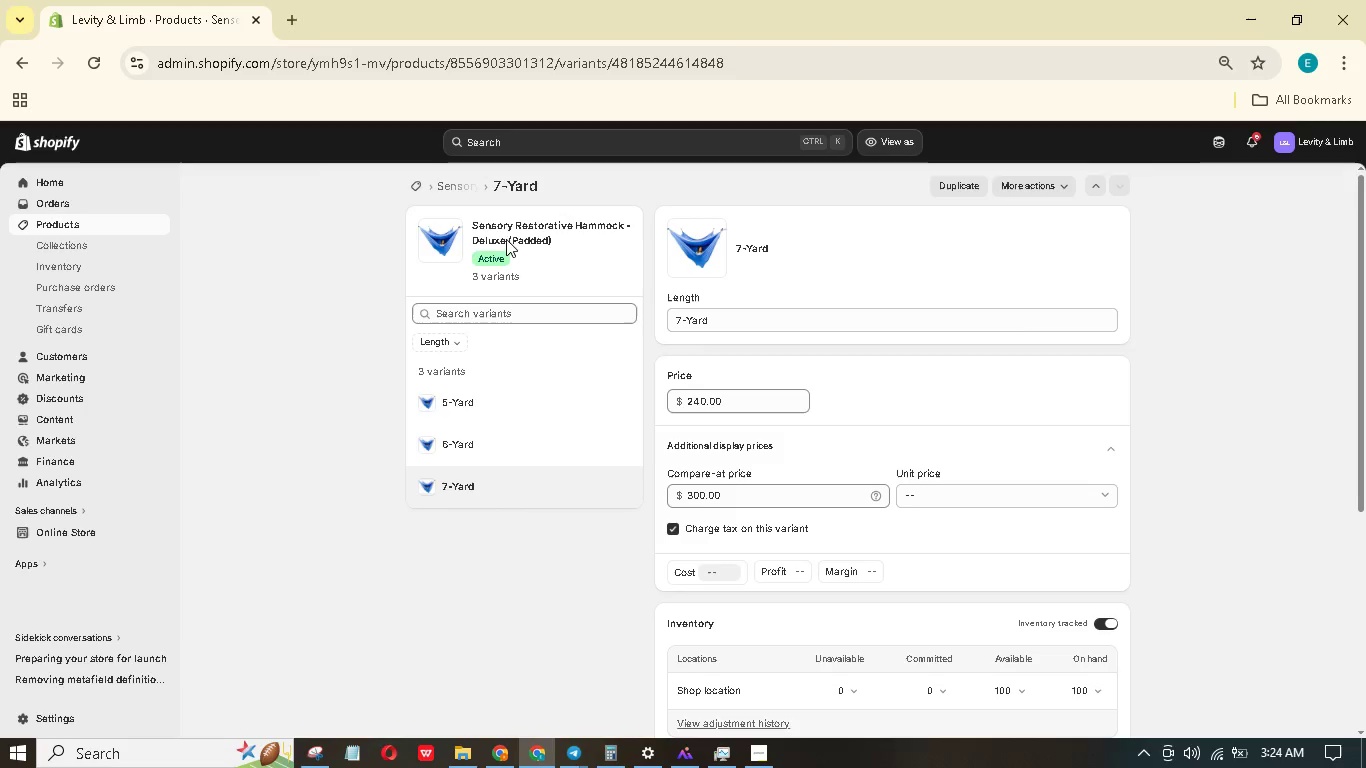 
mouse_move([471, 207])
 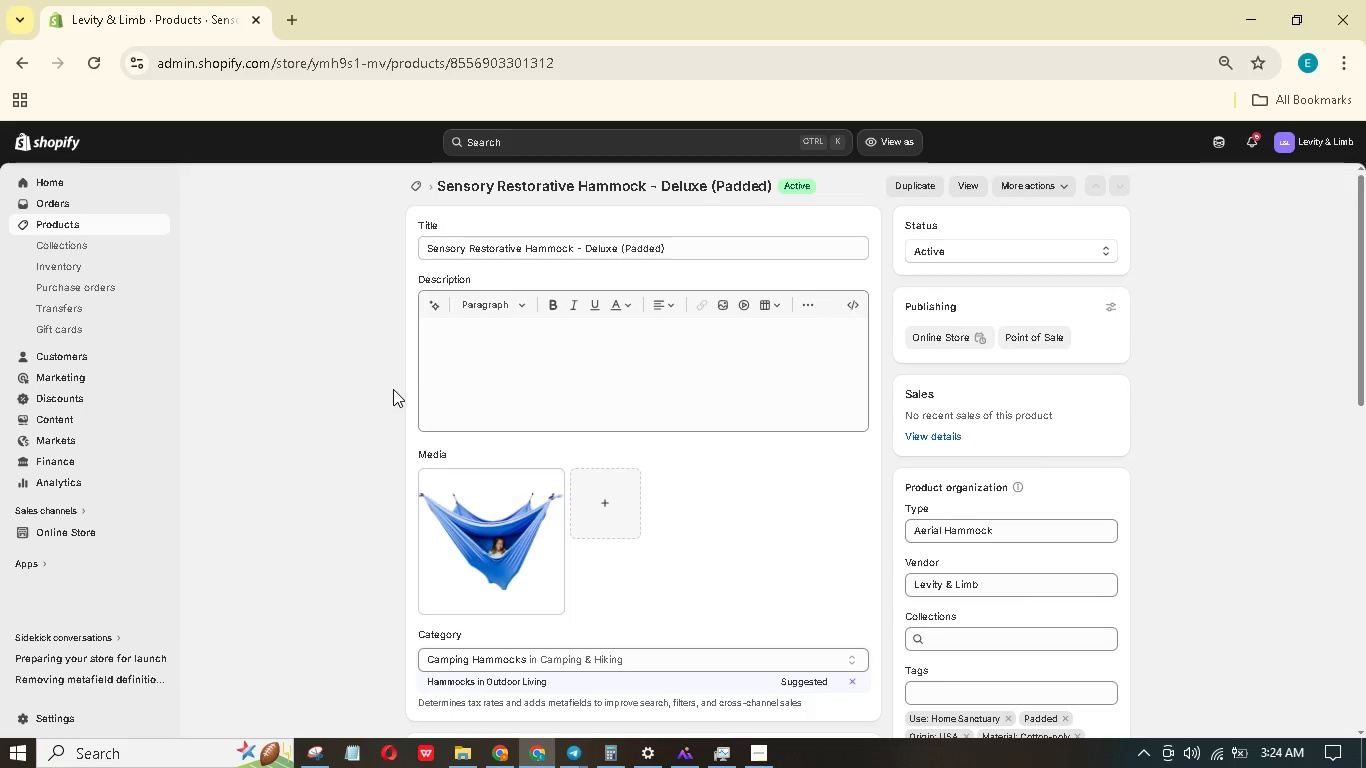 
scroll: coordinate [398, 396], scroll_direction: down, amount: 7.0
 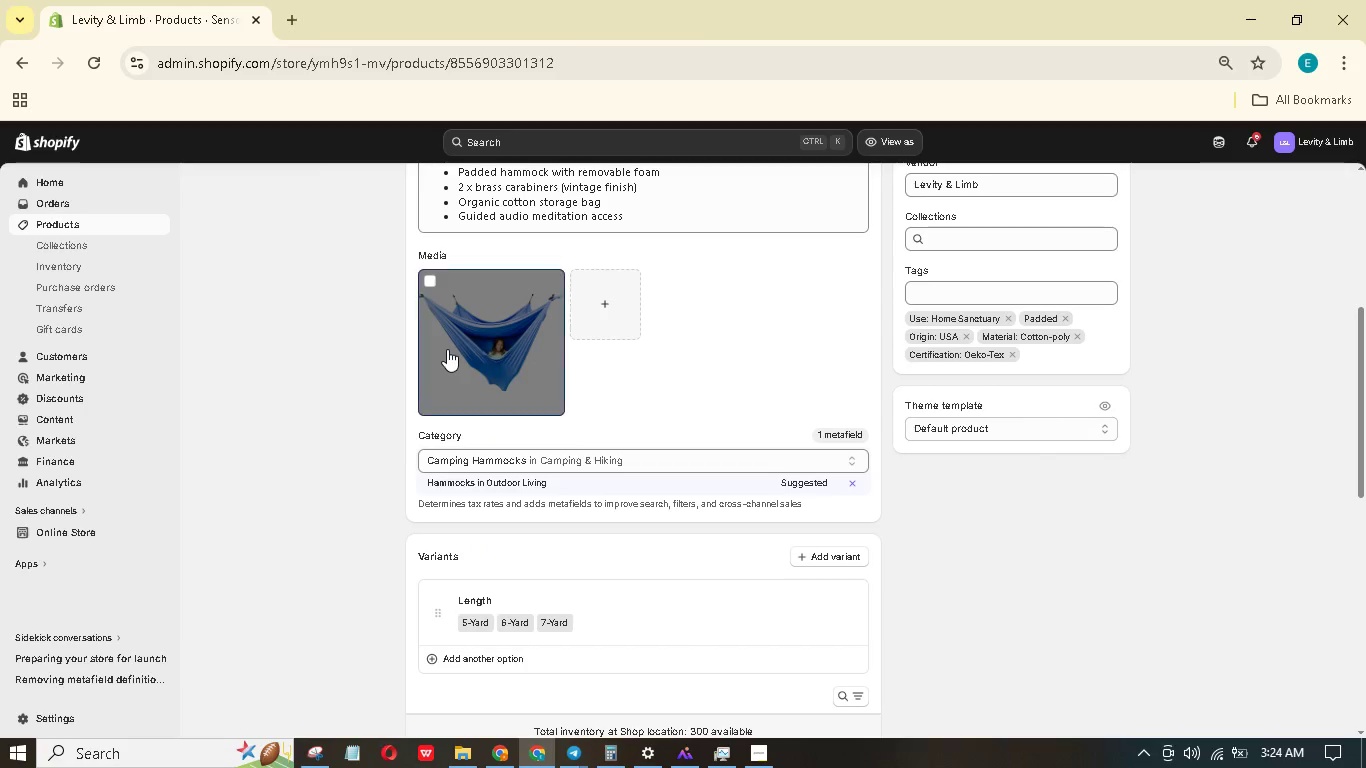 
double_click([447, 349])
 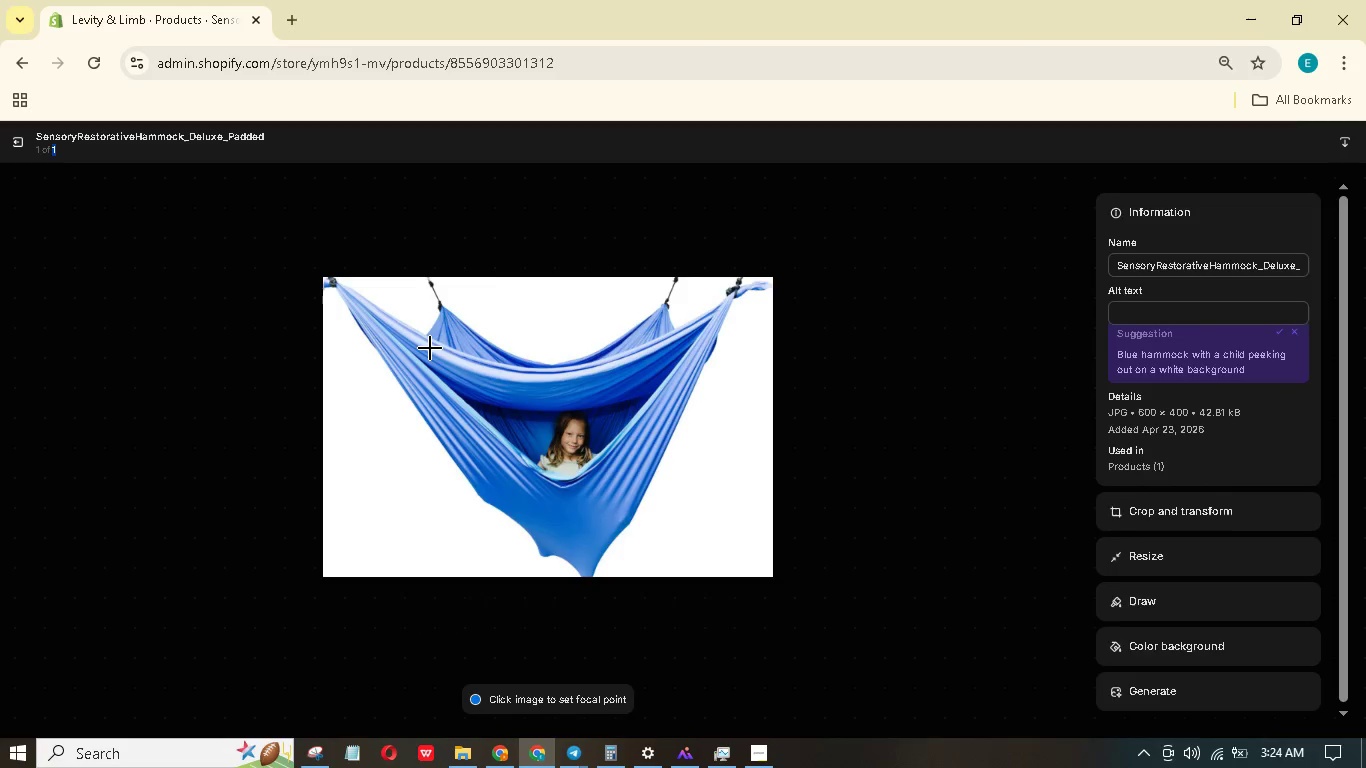 
wait(6.45)
 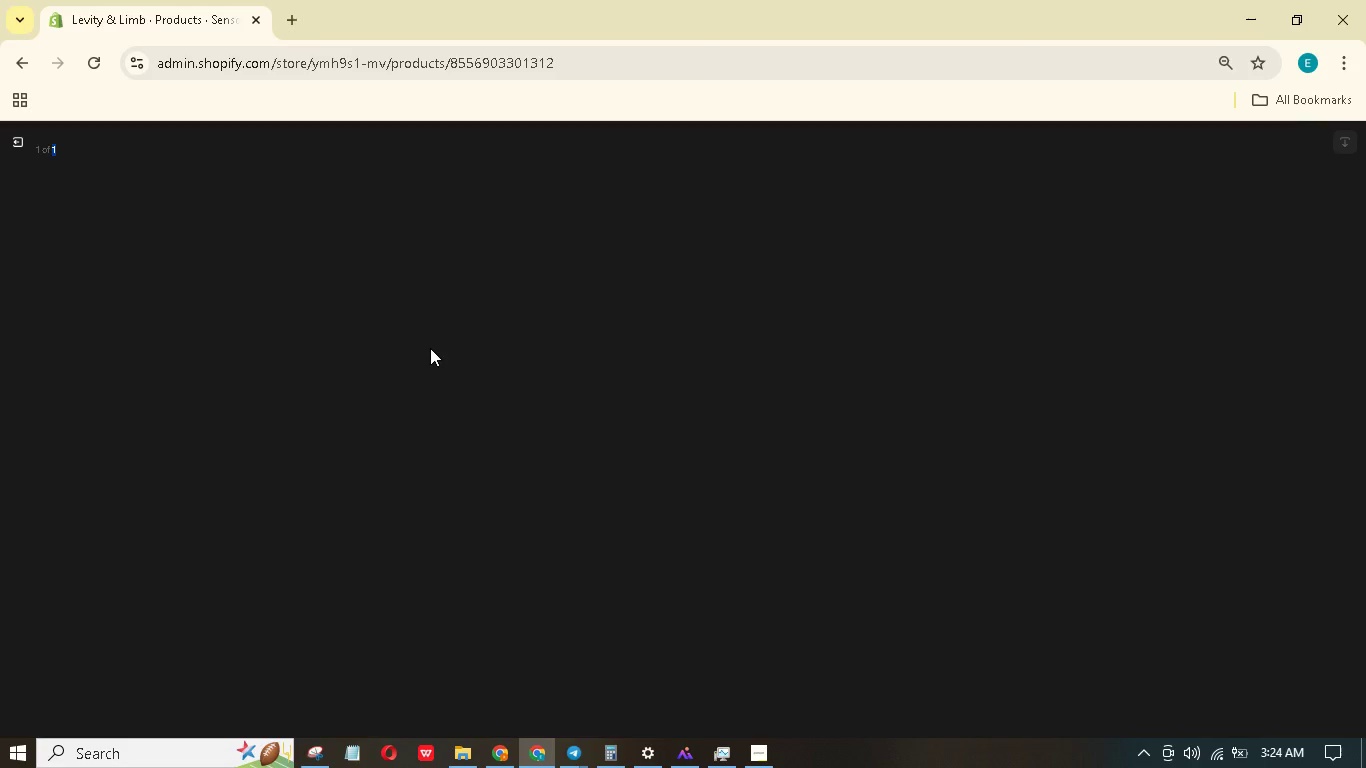 
left_click([1144, 311])
 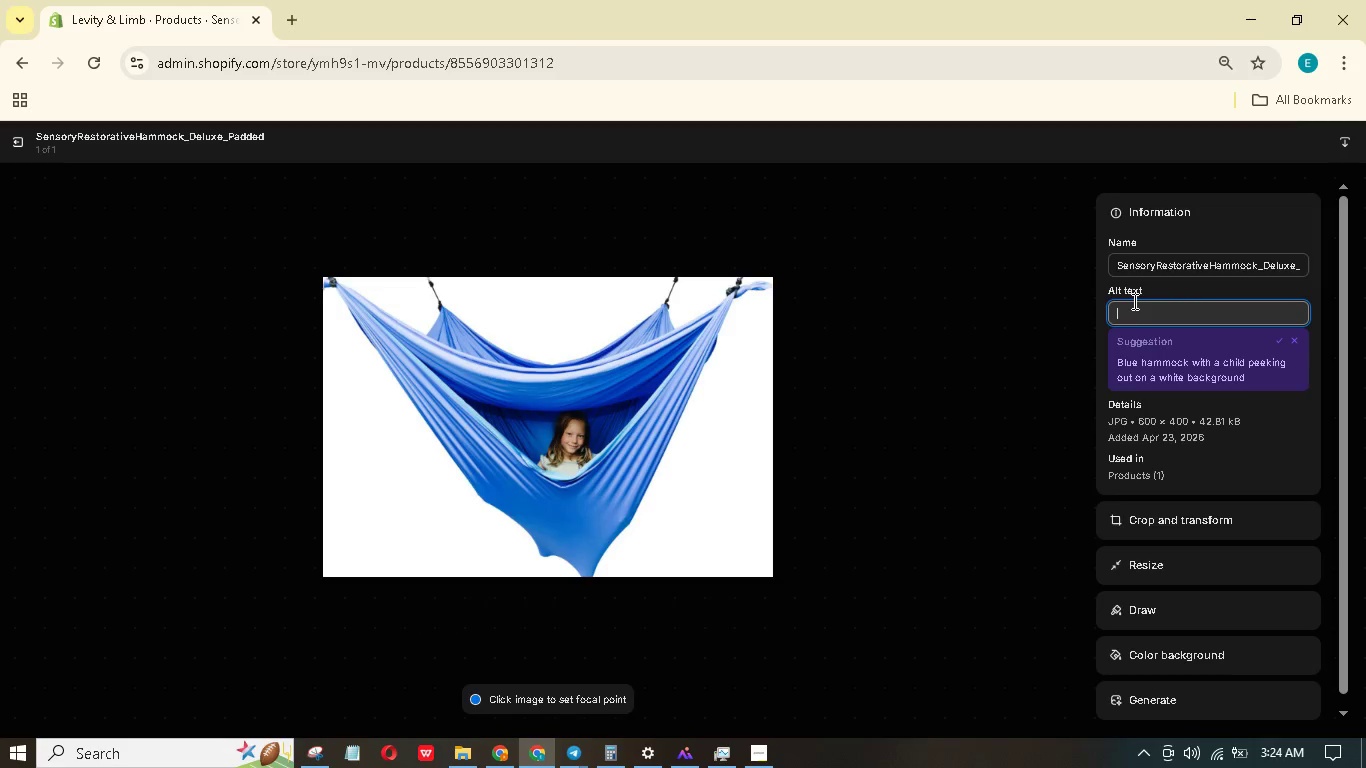 
type(A blu)
 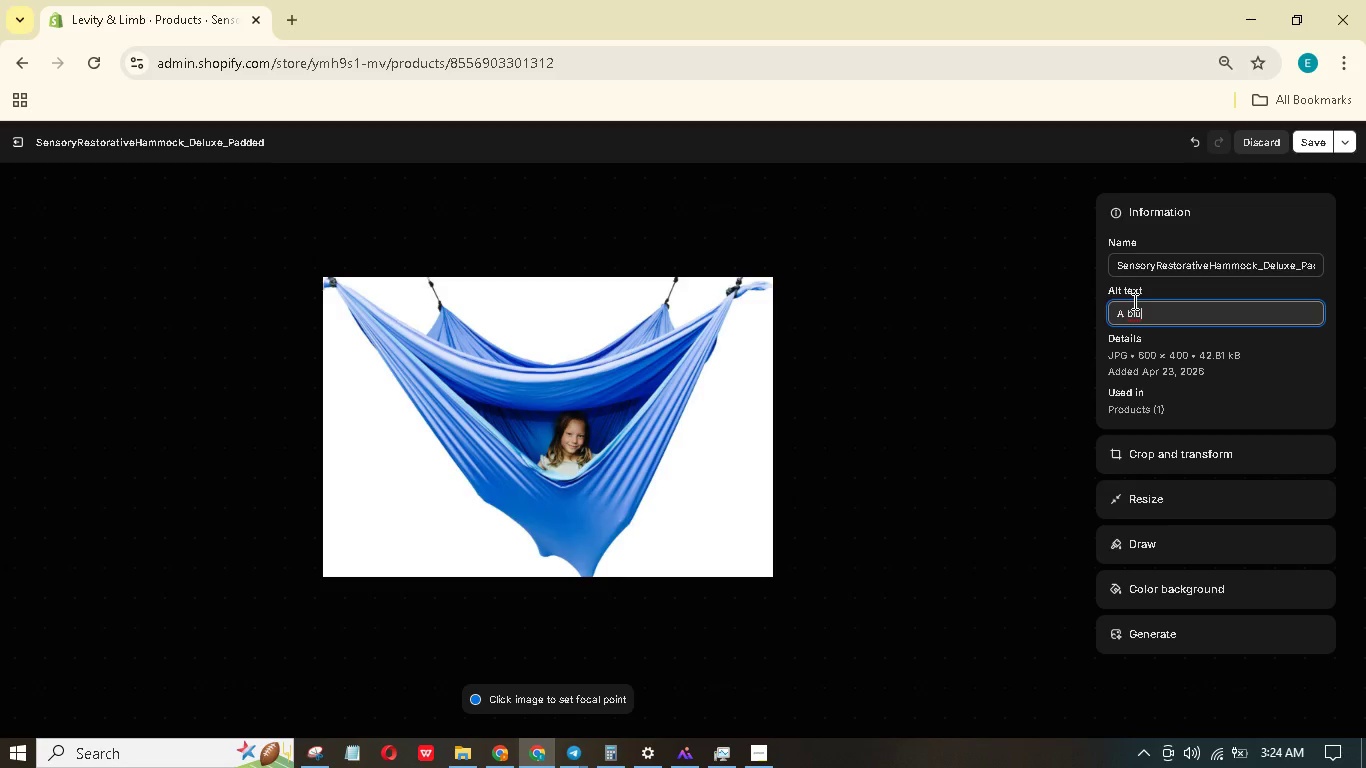 
type(e-colored padded hammock witha persn )
 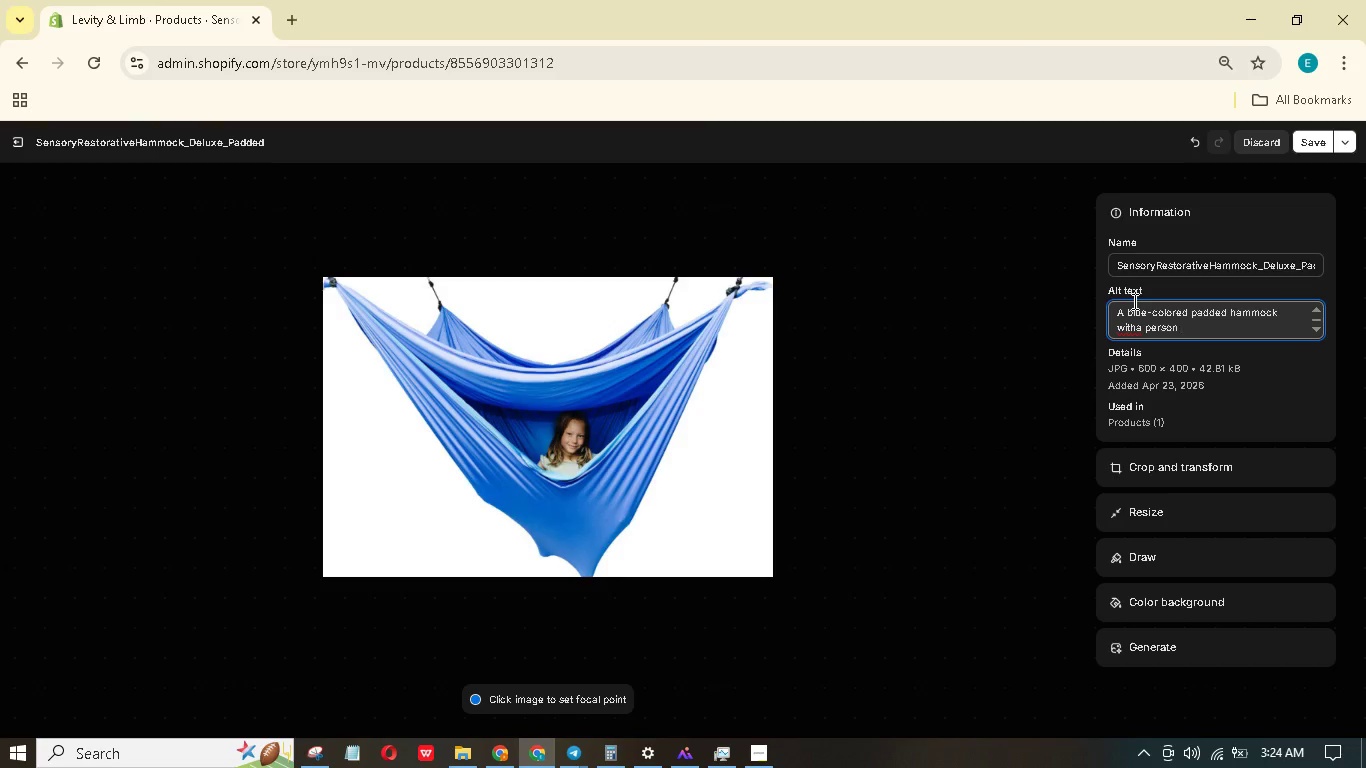 
wait(5.03)
 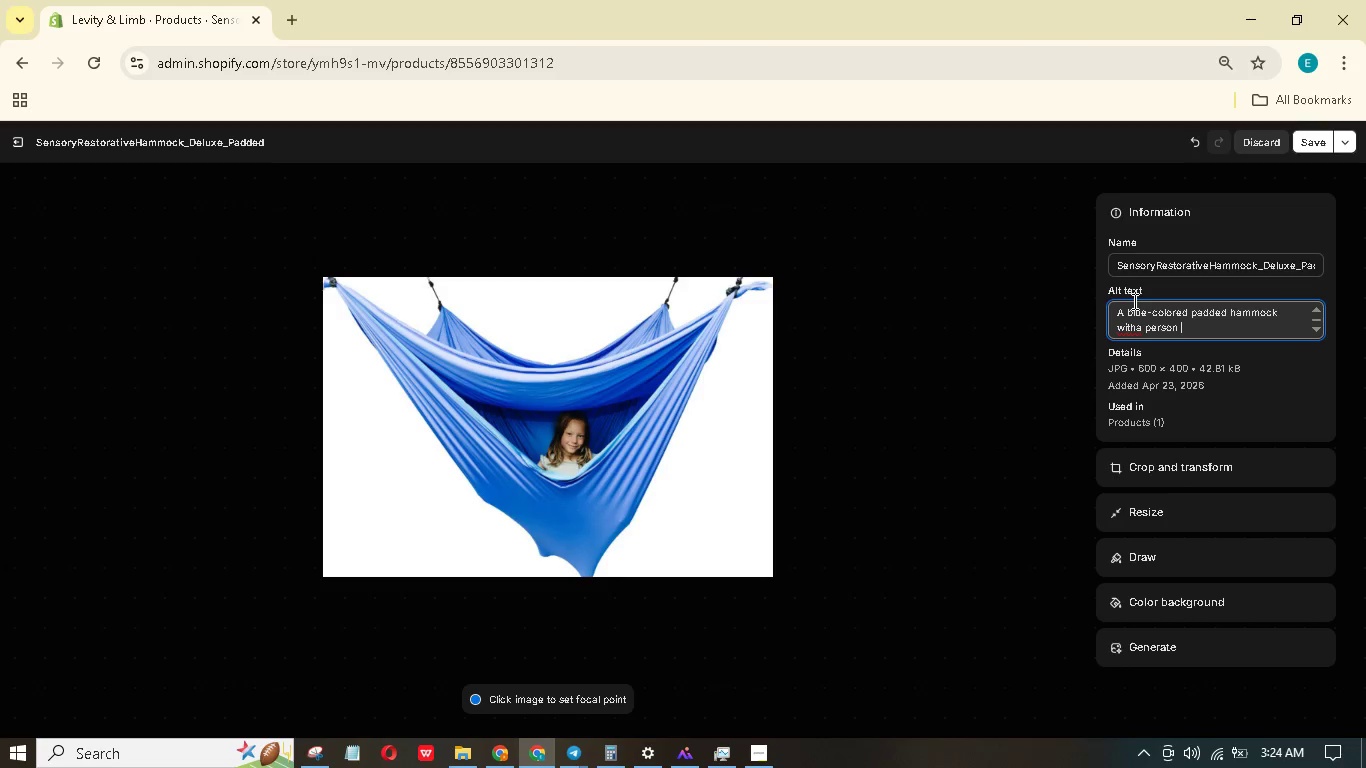 
type(lying completely enveloped, soft blankt over them, candle light ambiance.)
 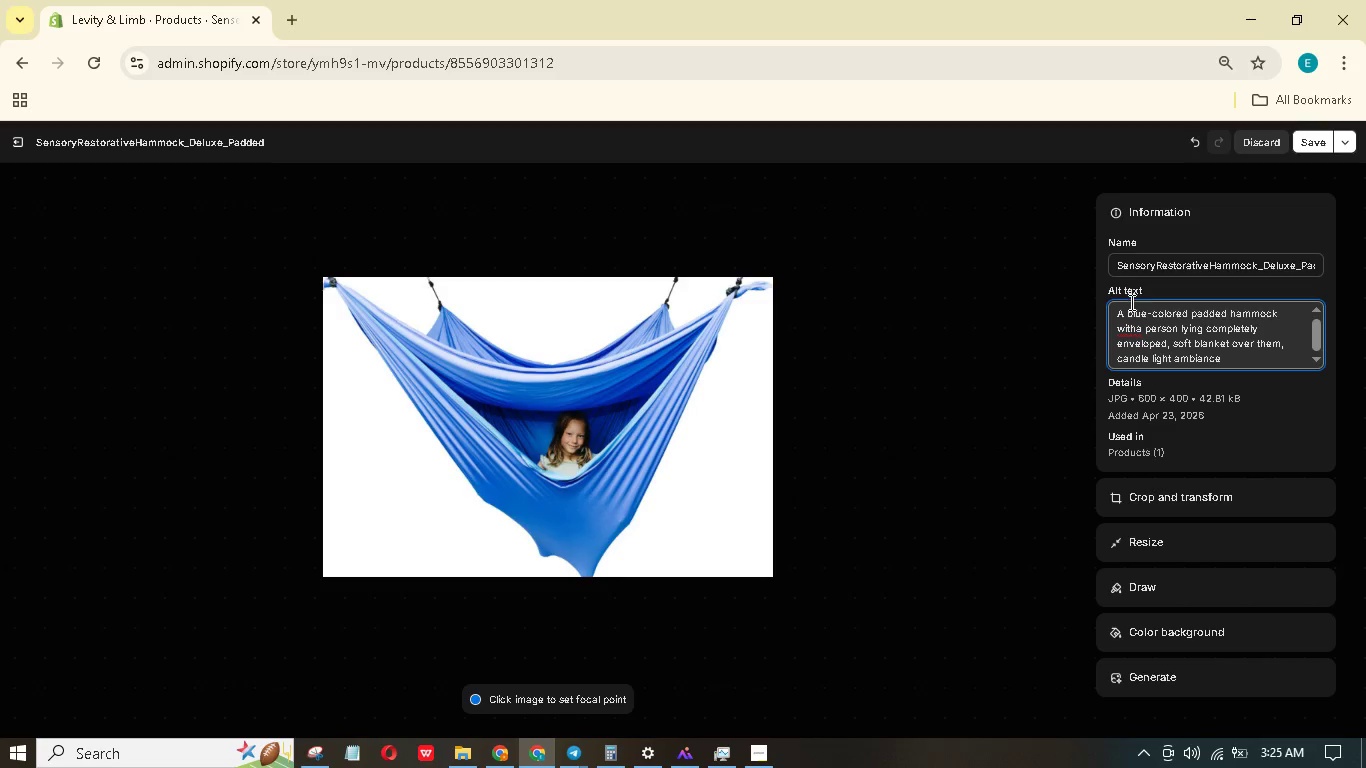 
left_click([1136, 330])
 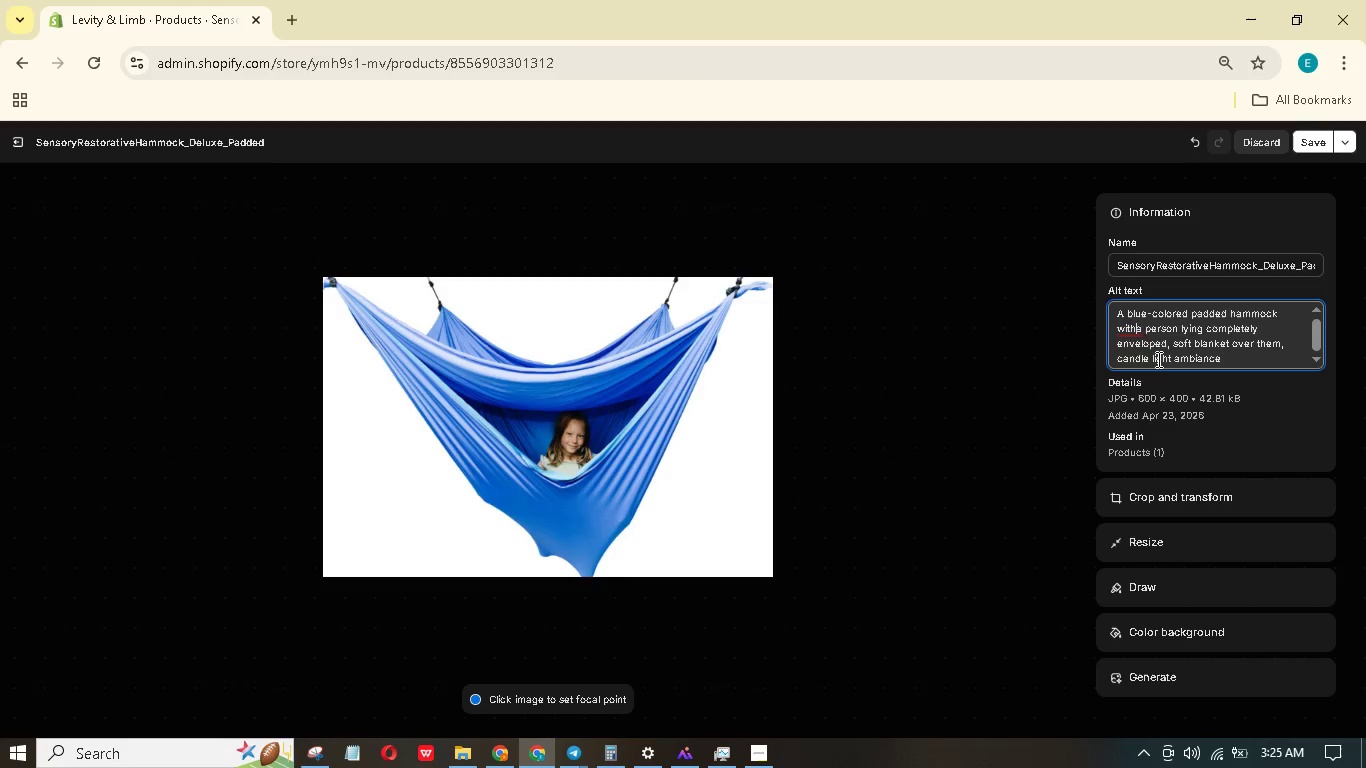 
key(Space)
 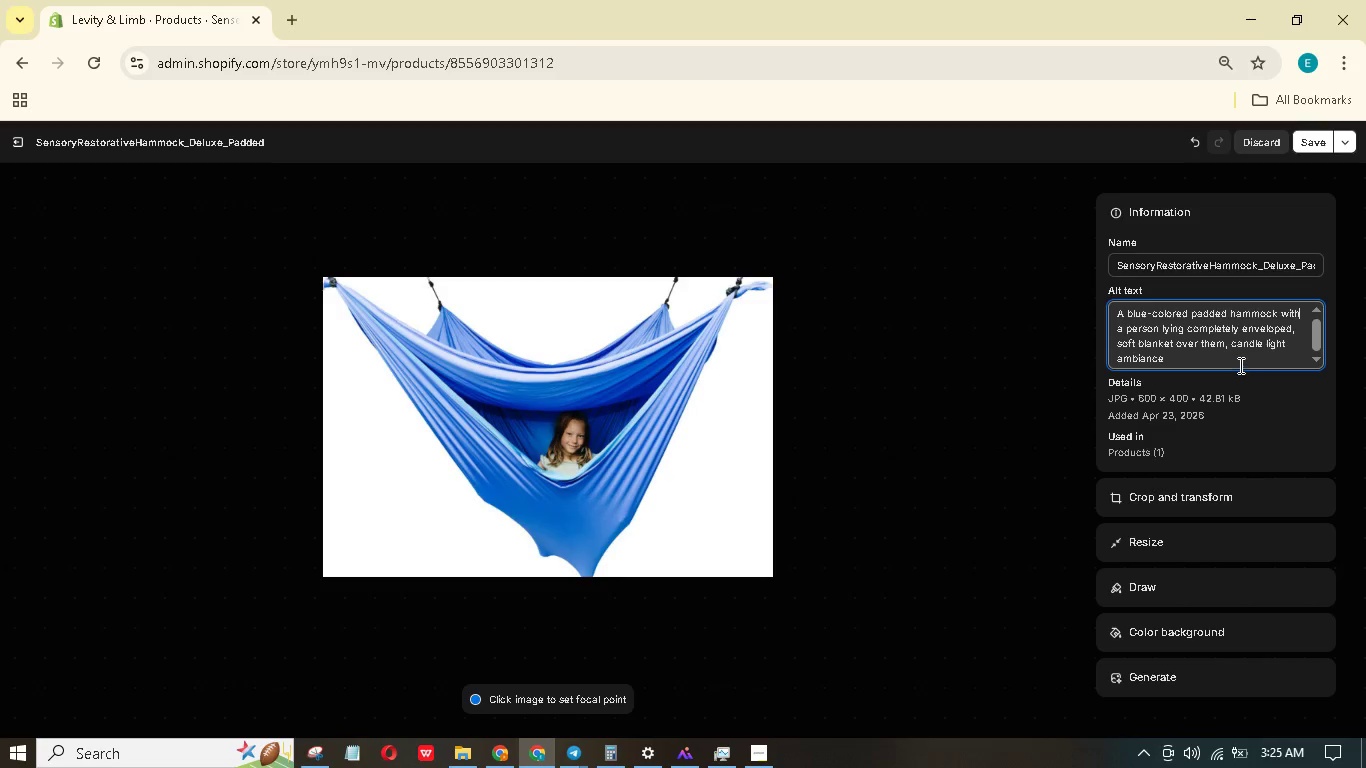 
left_click([1235, 362])
 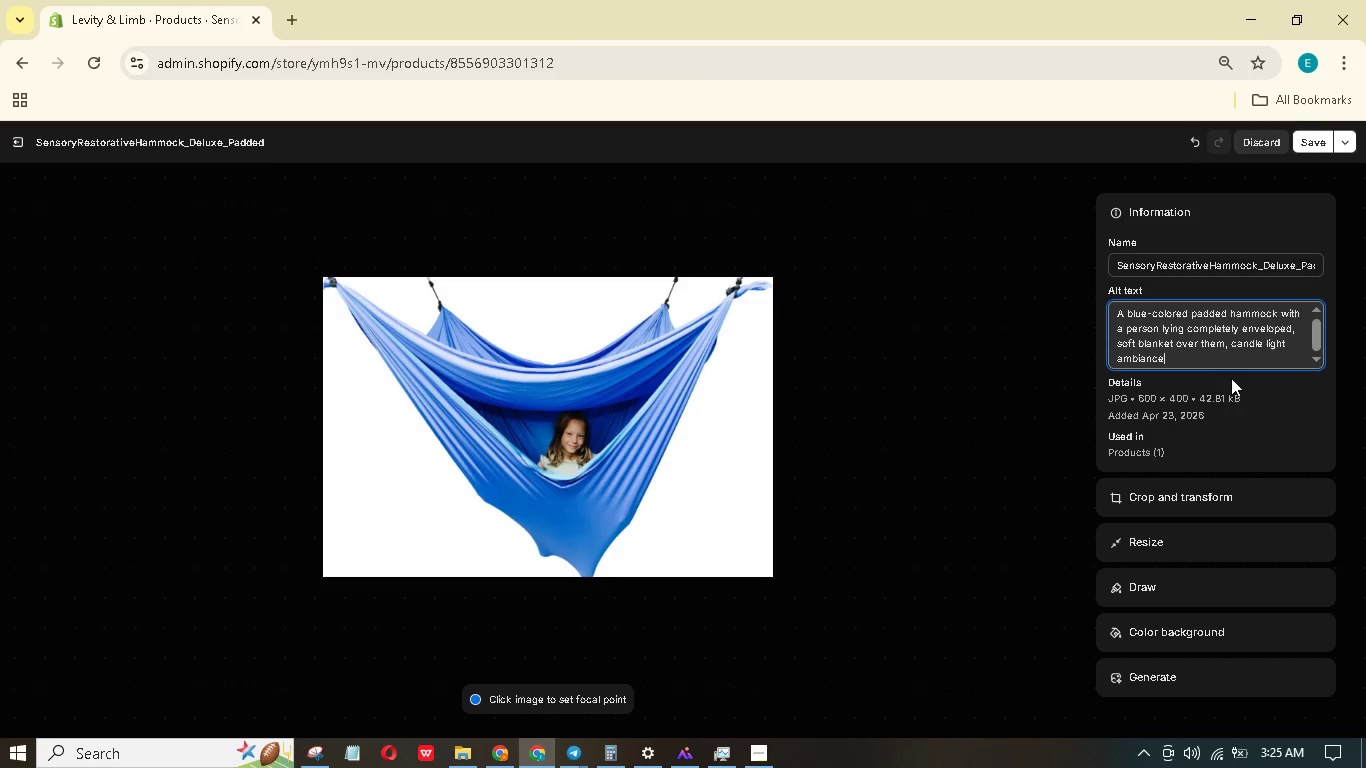 
key(Period)
 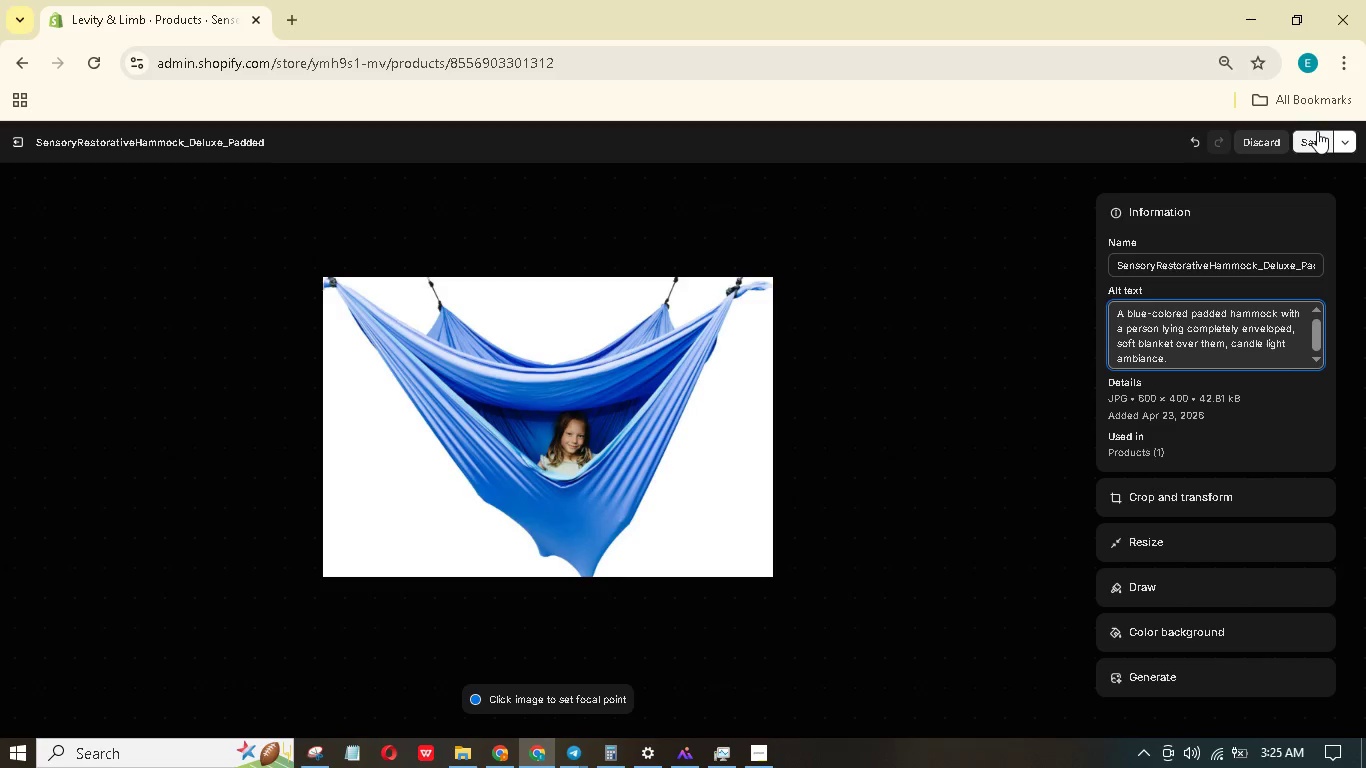 
left_click([1317, 131])
 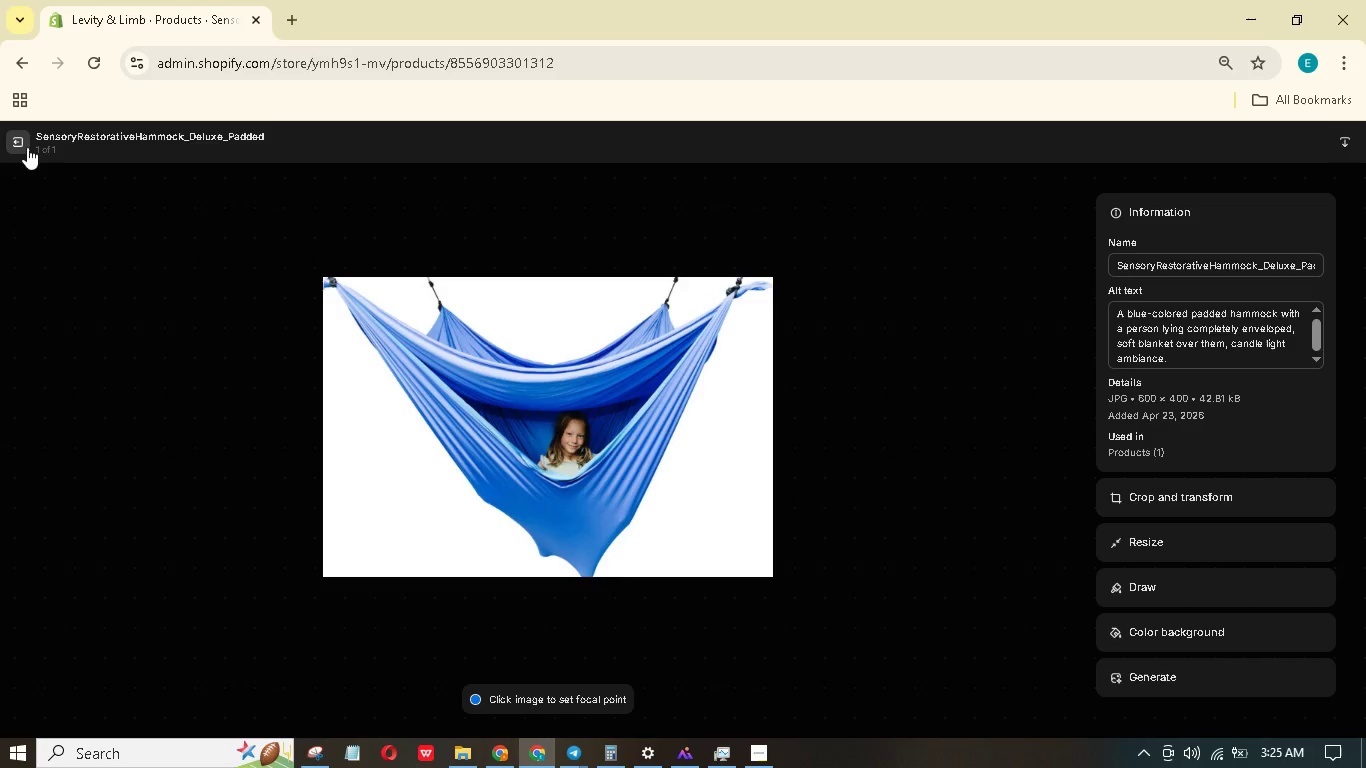 
left_click([19, 147])
 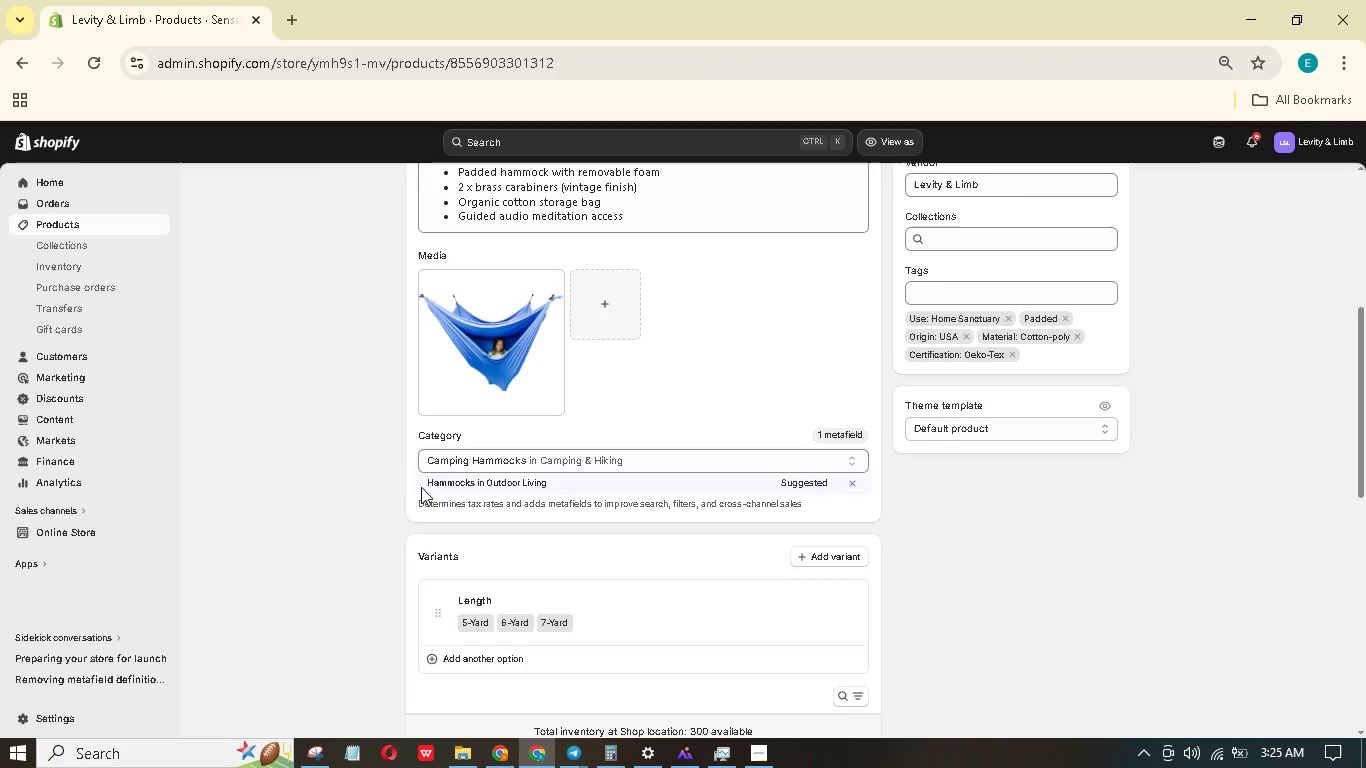 
wait(5.14)
 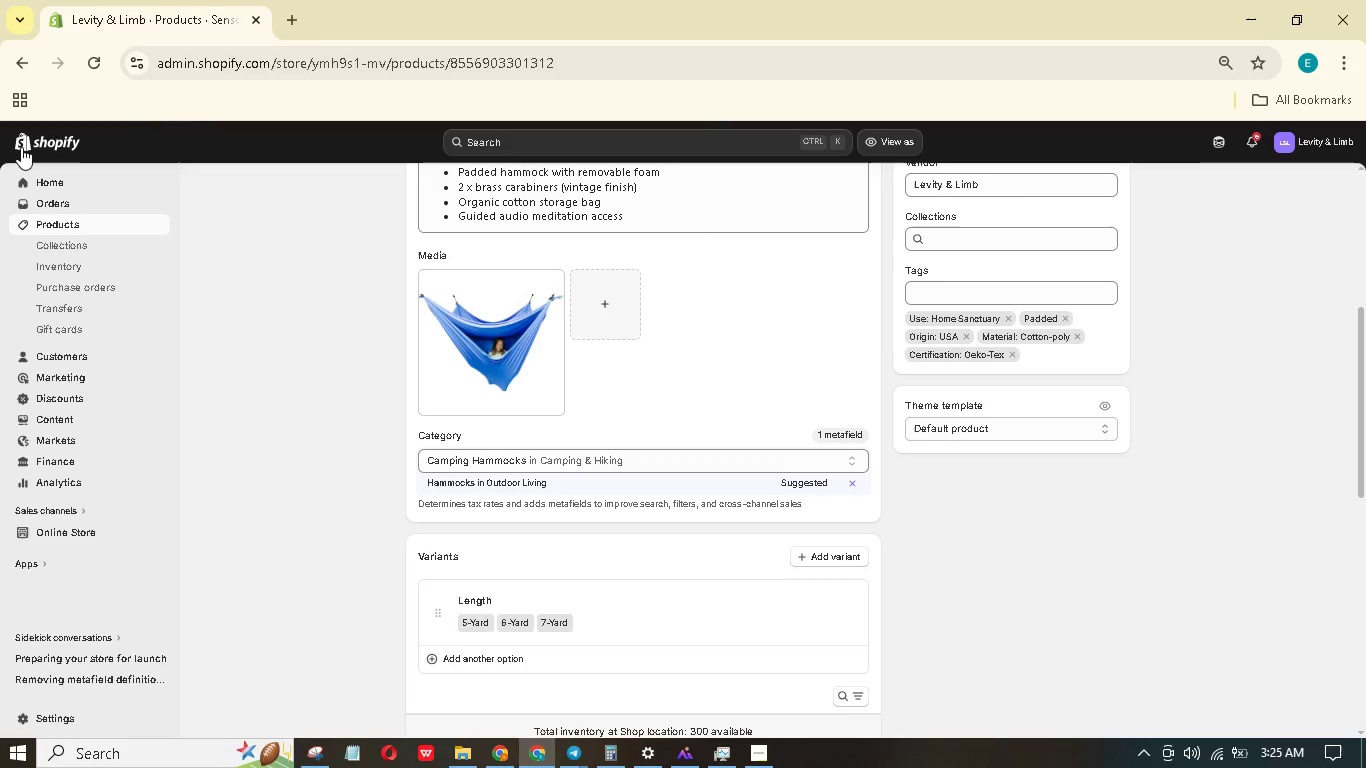 
scroll: coordinate [1037, 610], scroll_direction: down, amount: 5.0
 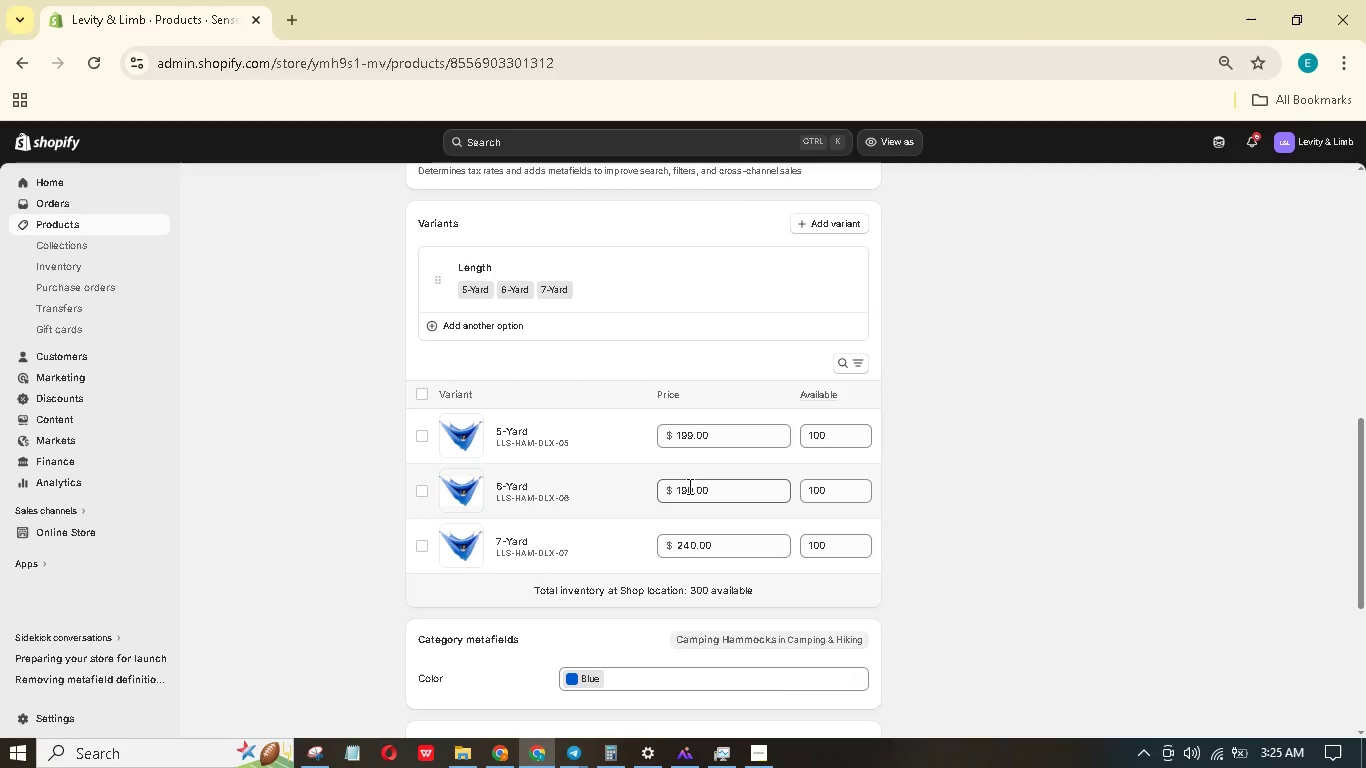 
left_click_drag(start_coordinate=[688, 486], to_coordinate=[678, 486])
 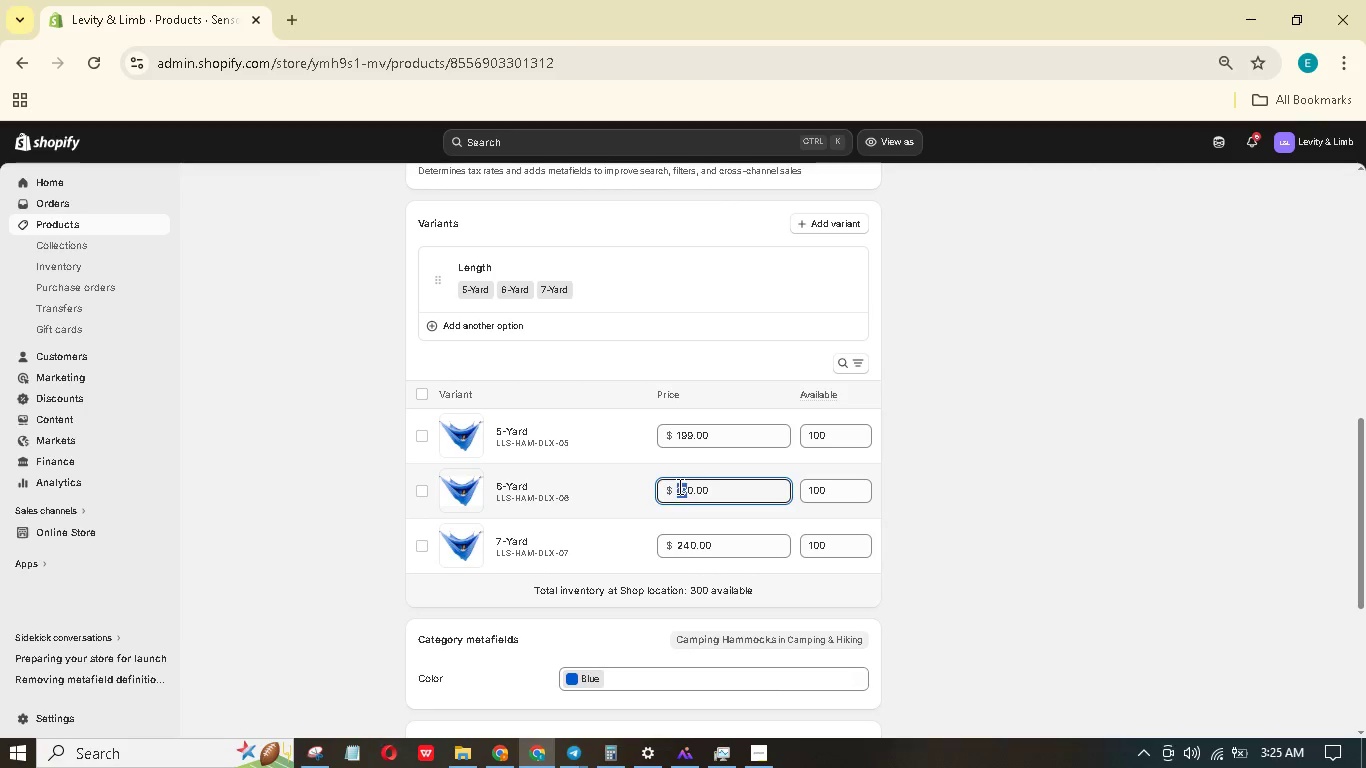 
left_click([678, 486])
 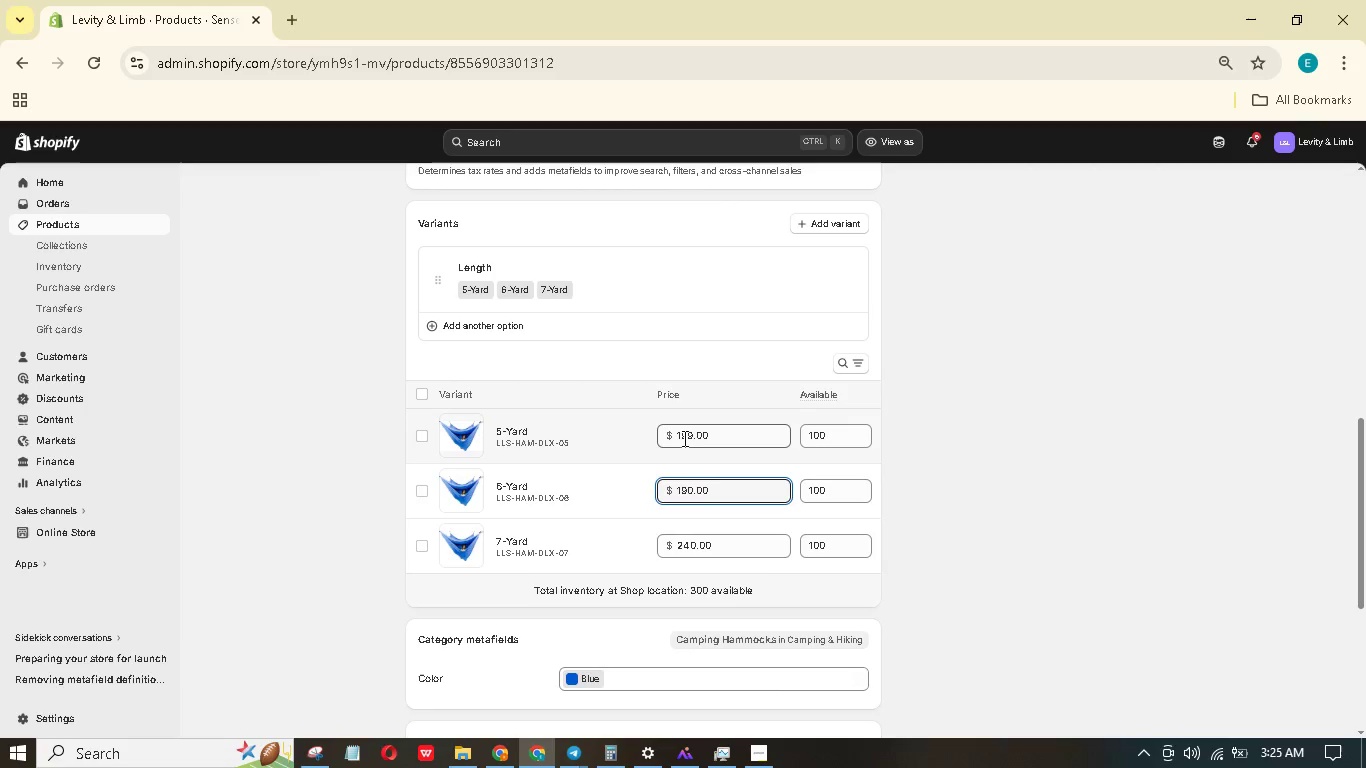 
double_click([686, 436])
 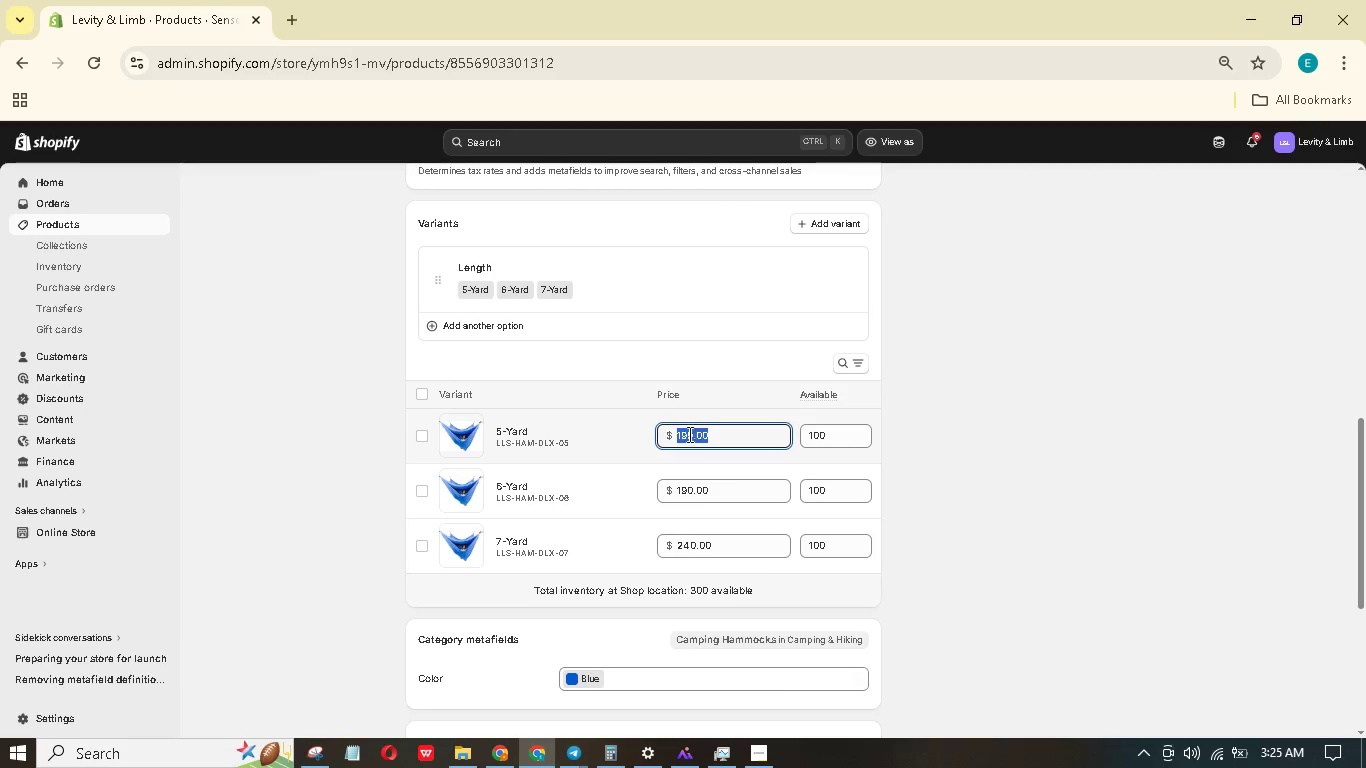 
left_click([688, 434])
 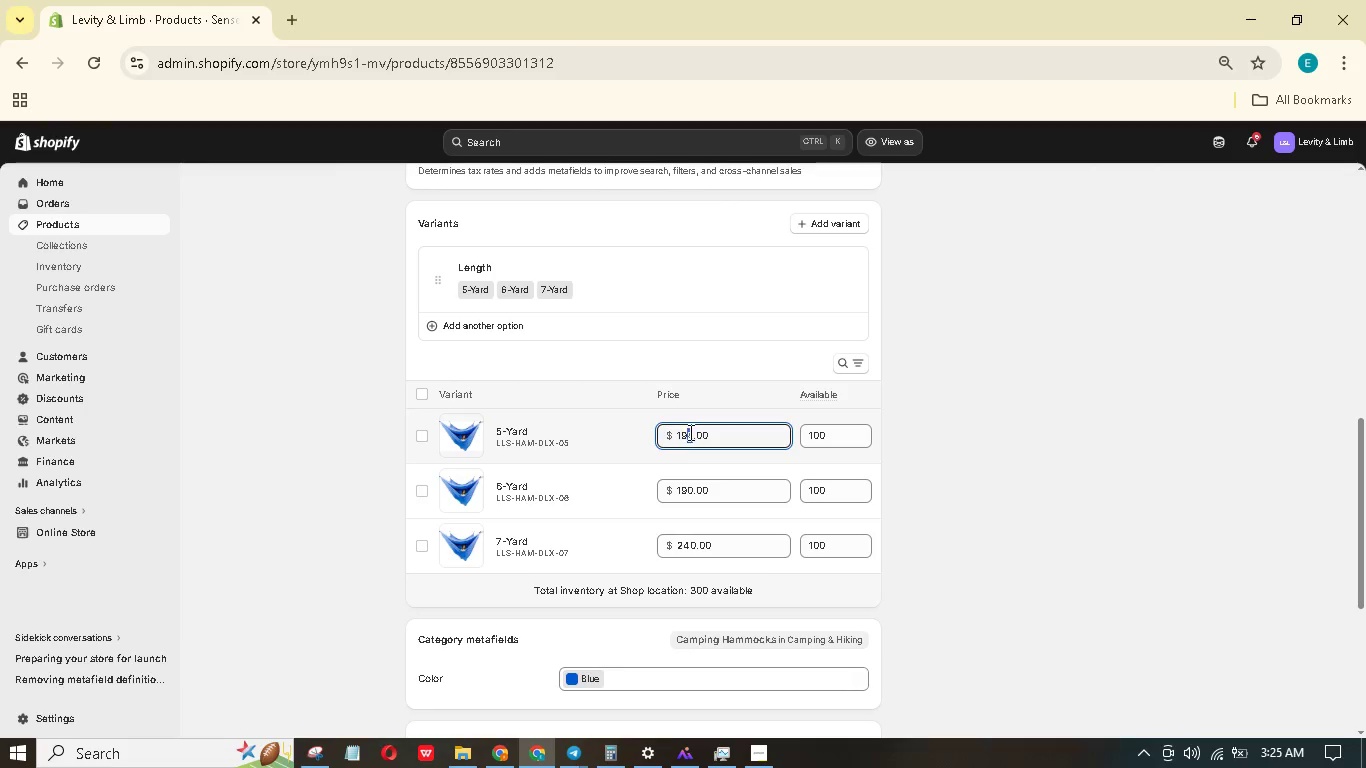 
left_click([687, 433])
 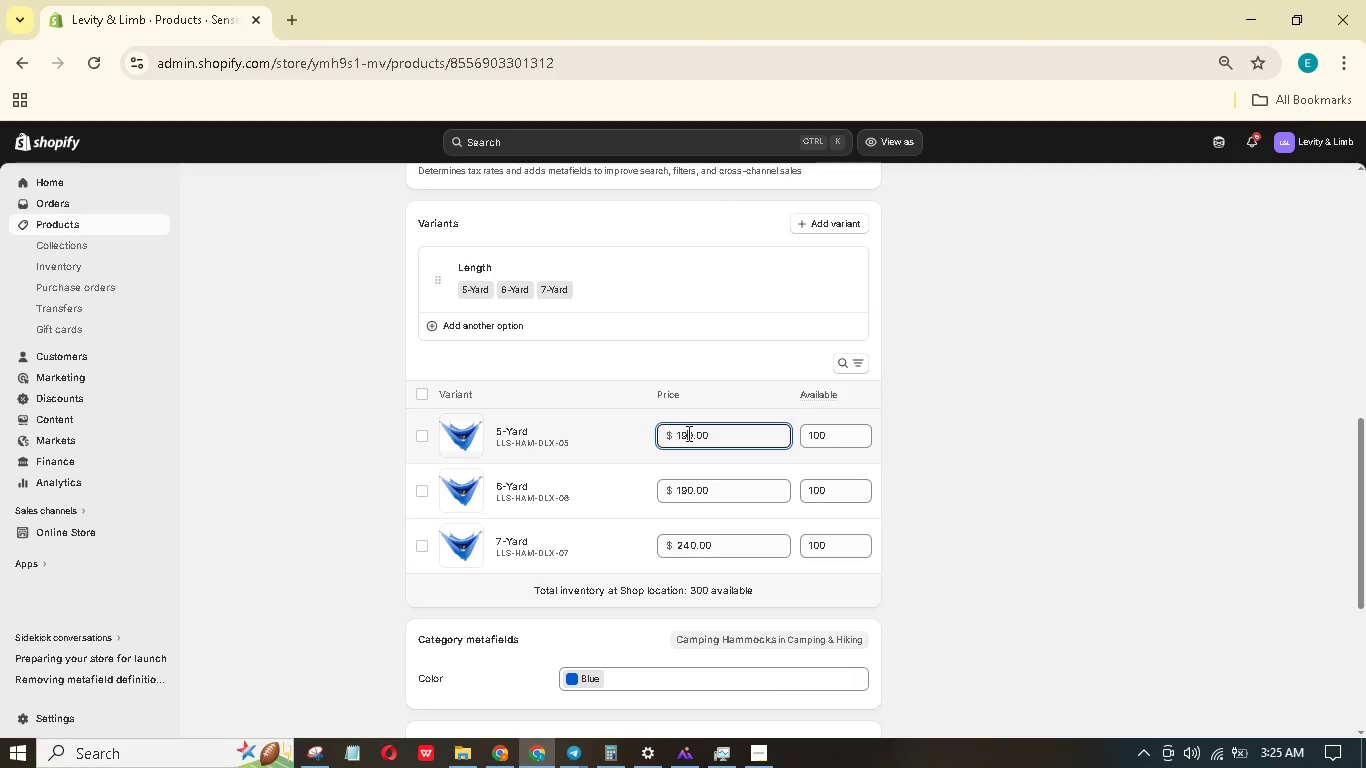 
left_click_drag(start_coordinate=[687, 433], to_coordinate=[680, 430])
 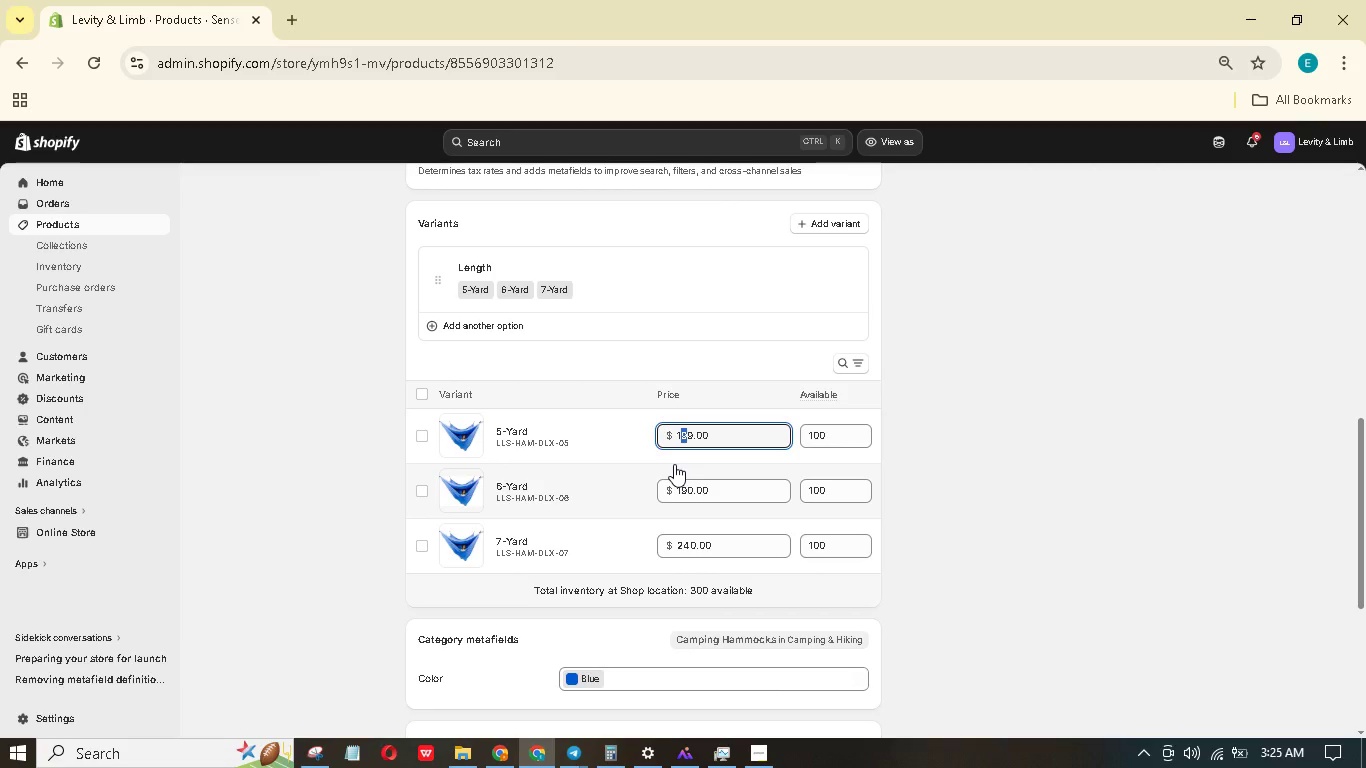 
key(Numpad4)
 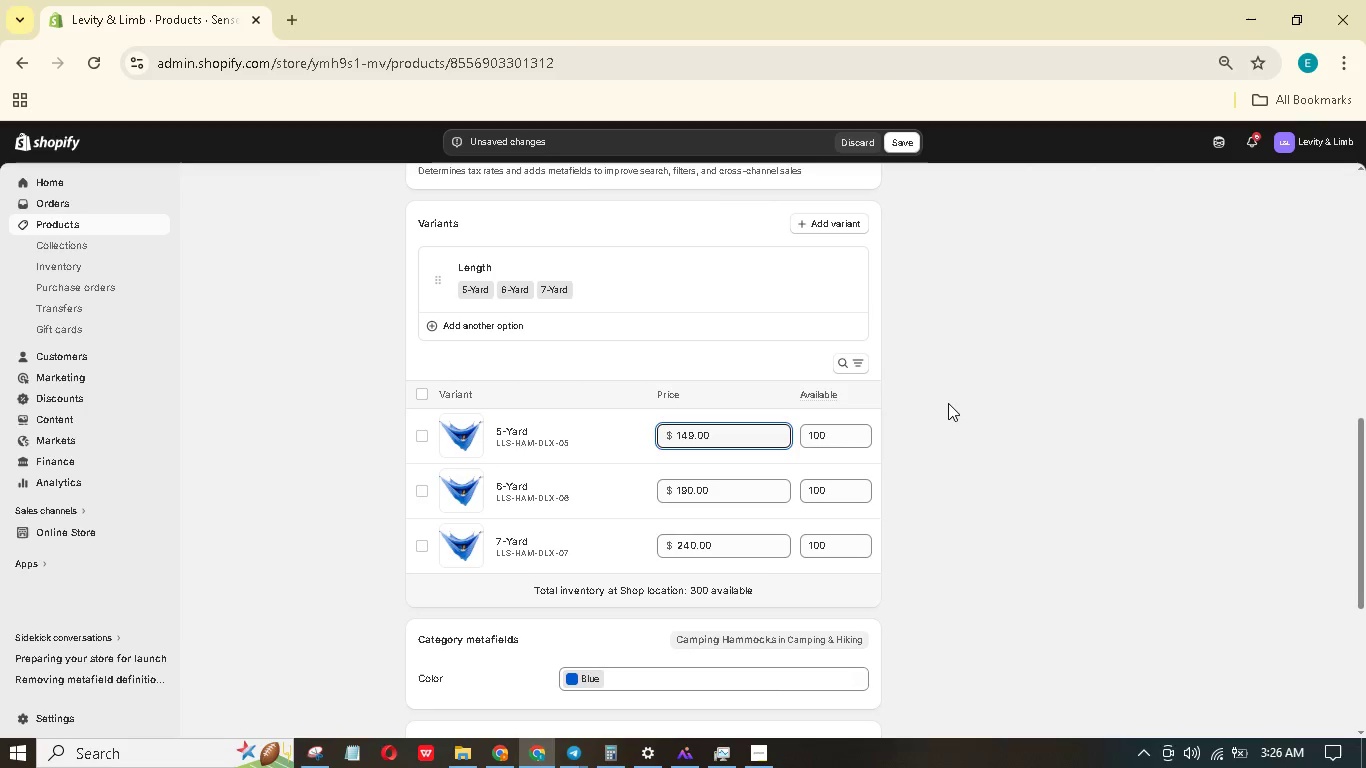 
left_click([948, 403])
 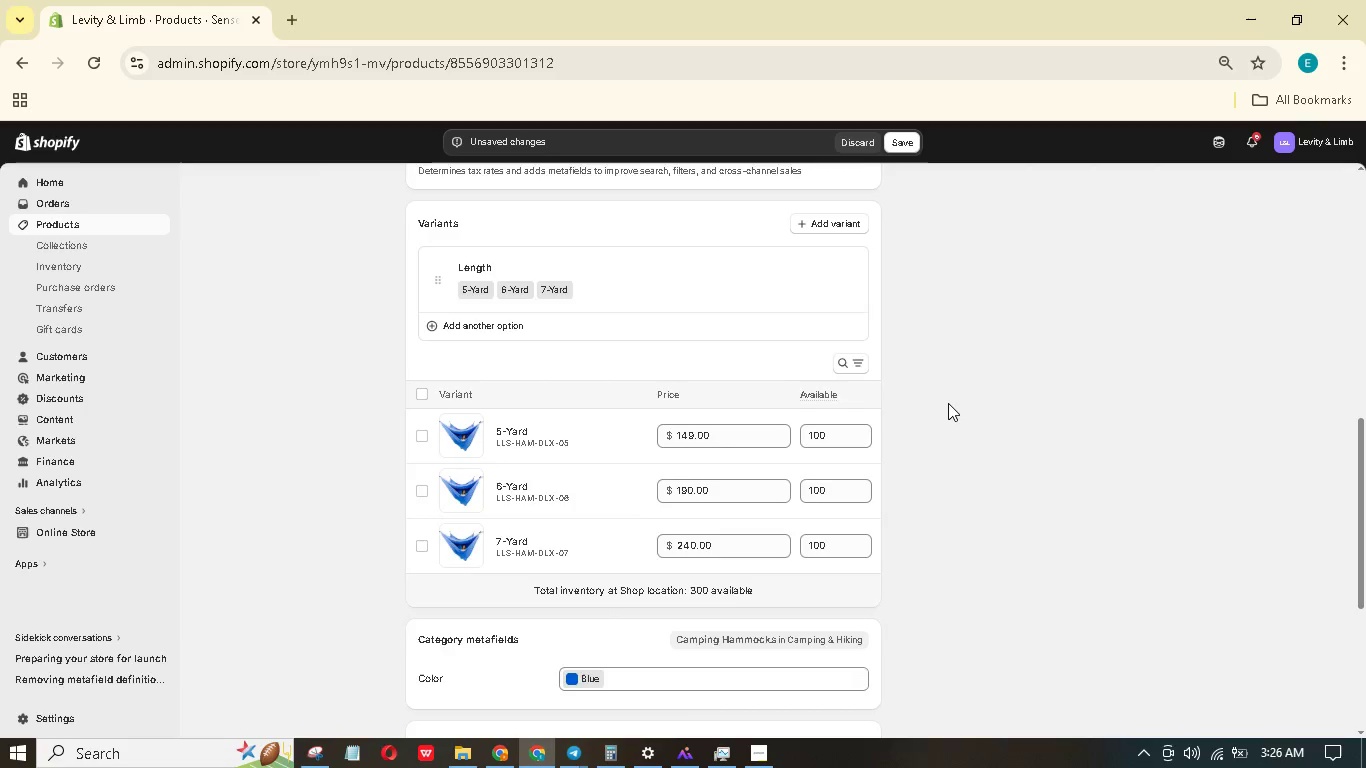 
scroll: coordinate [858, 545], scroll_direction: down, amount: 10.0
 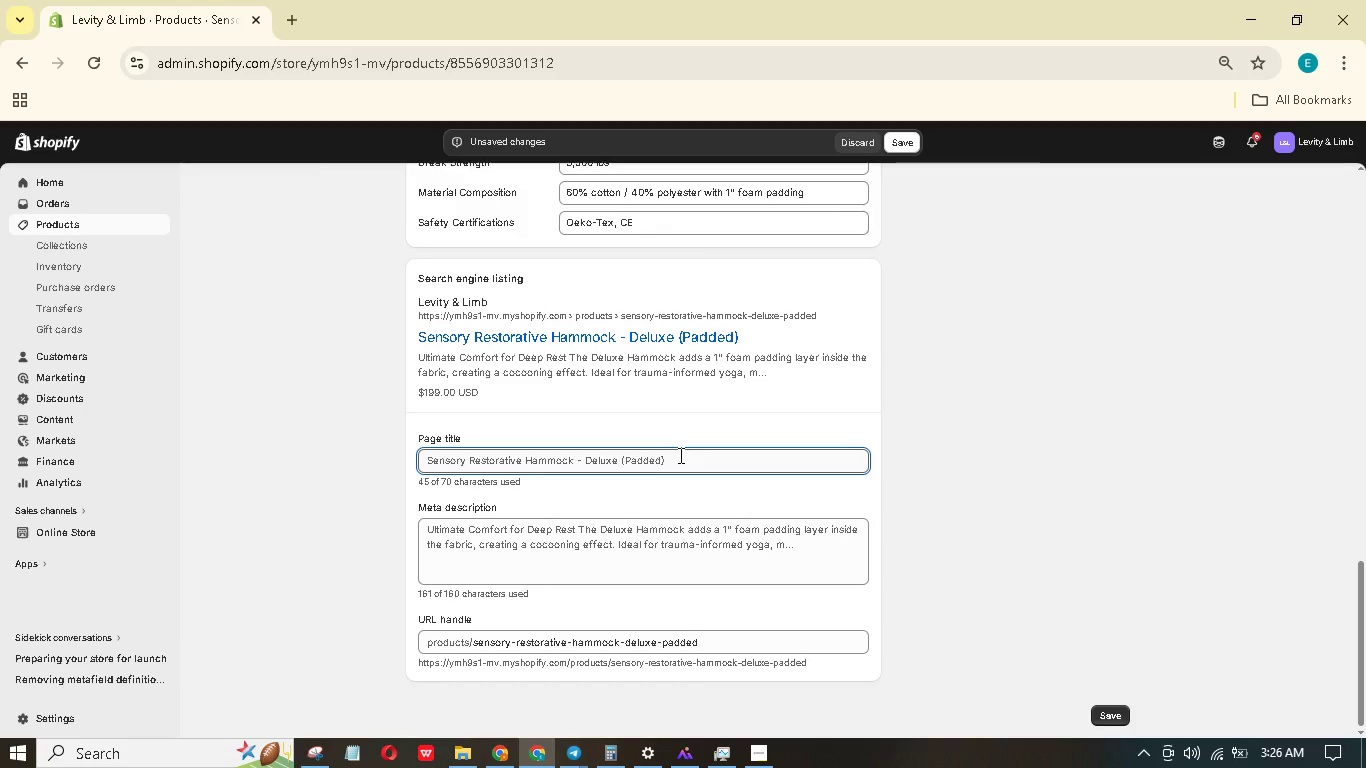 
left_click_drag(start_coordinate=[679, 455], to_coordinate=[622, 450])
 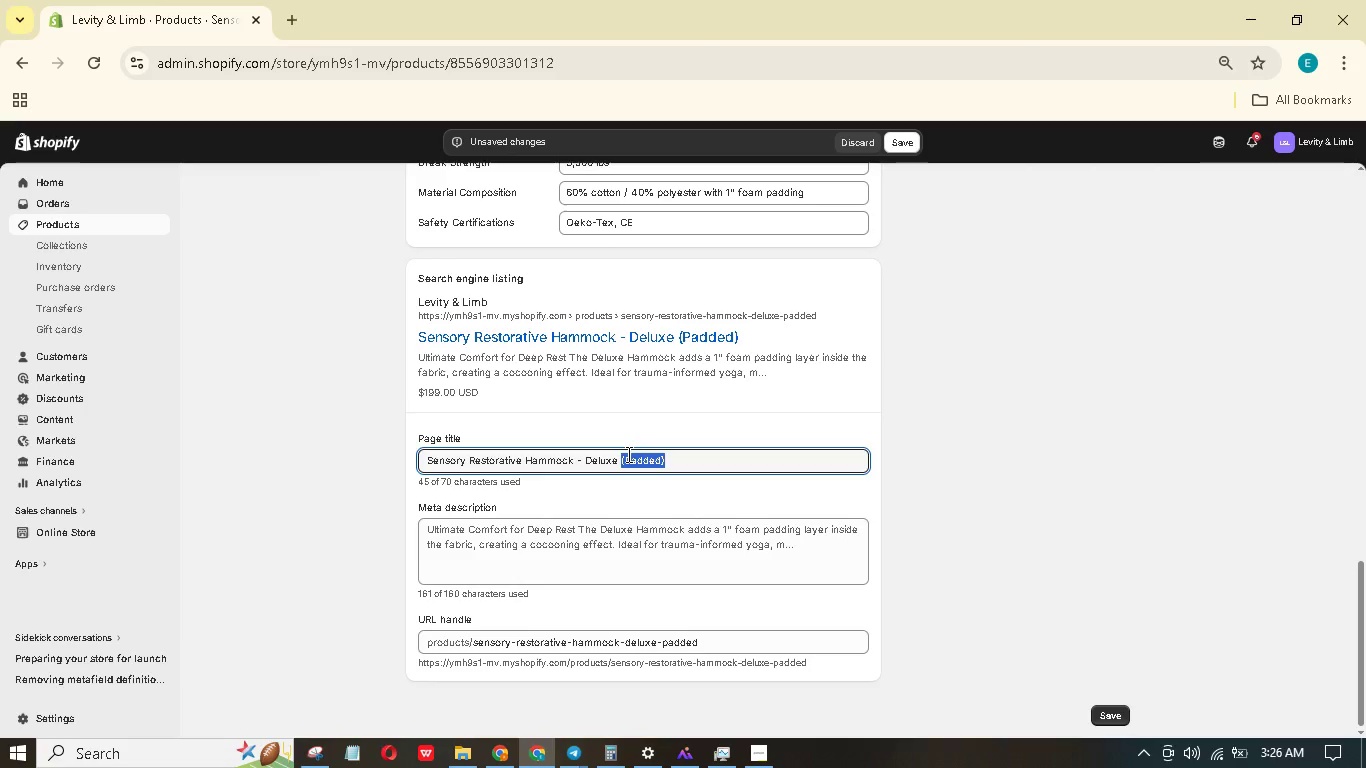 
hold_key(key=ShiftLeft, duration=1.5)
 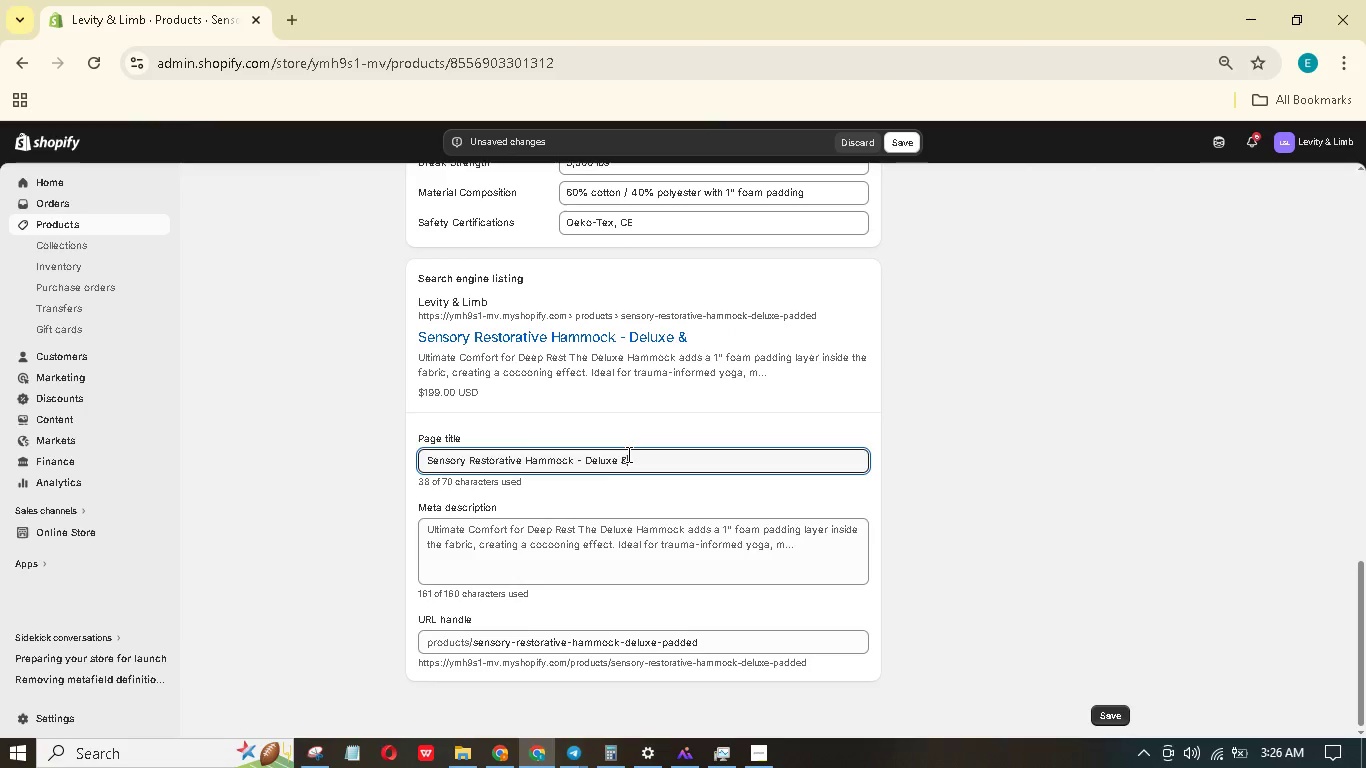 
key(Shift+7)
 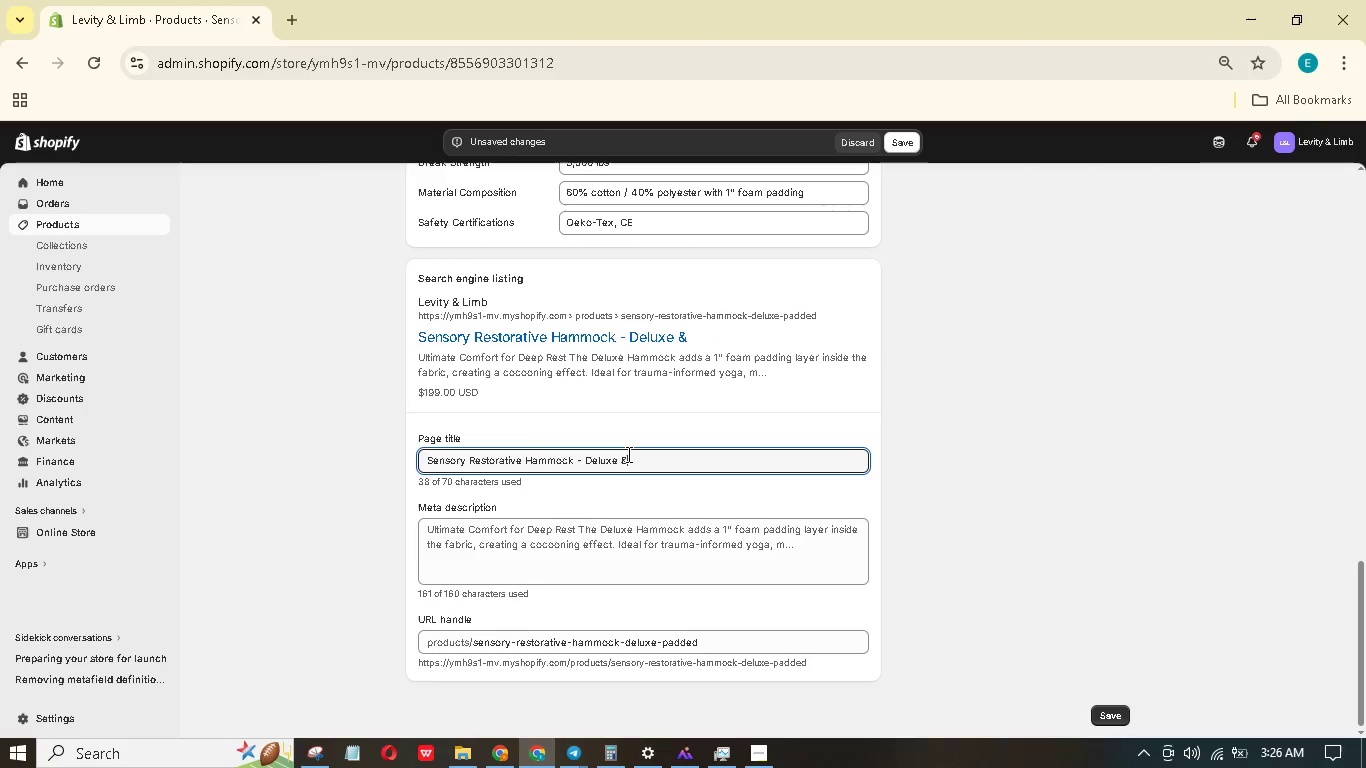 
key(Space)
 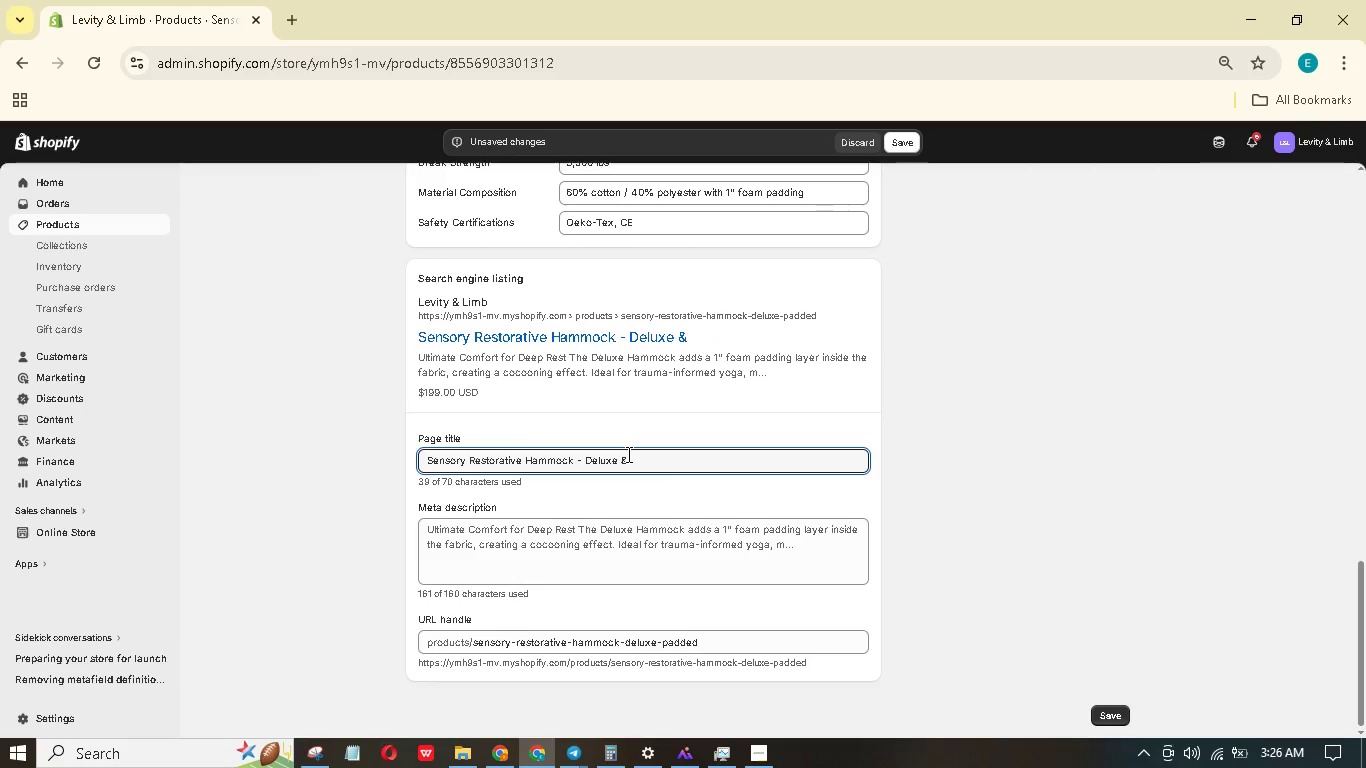 
hold_key(key=ShiftLeft, duration=1.5)
 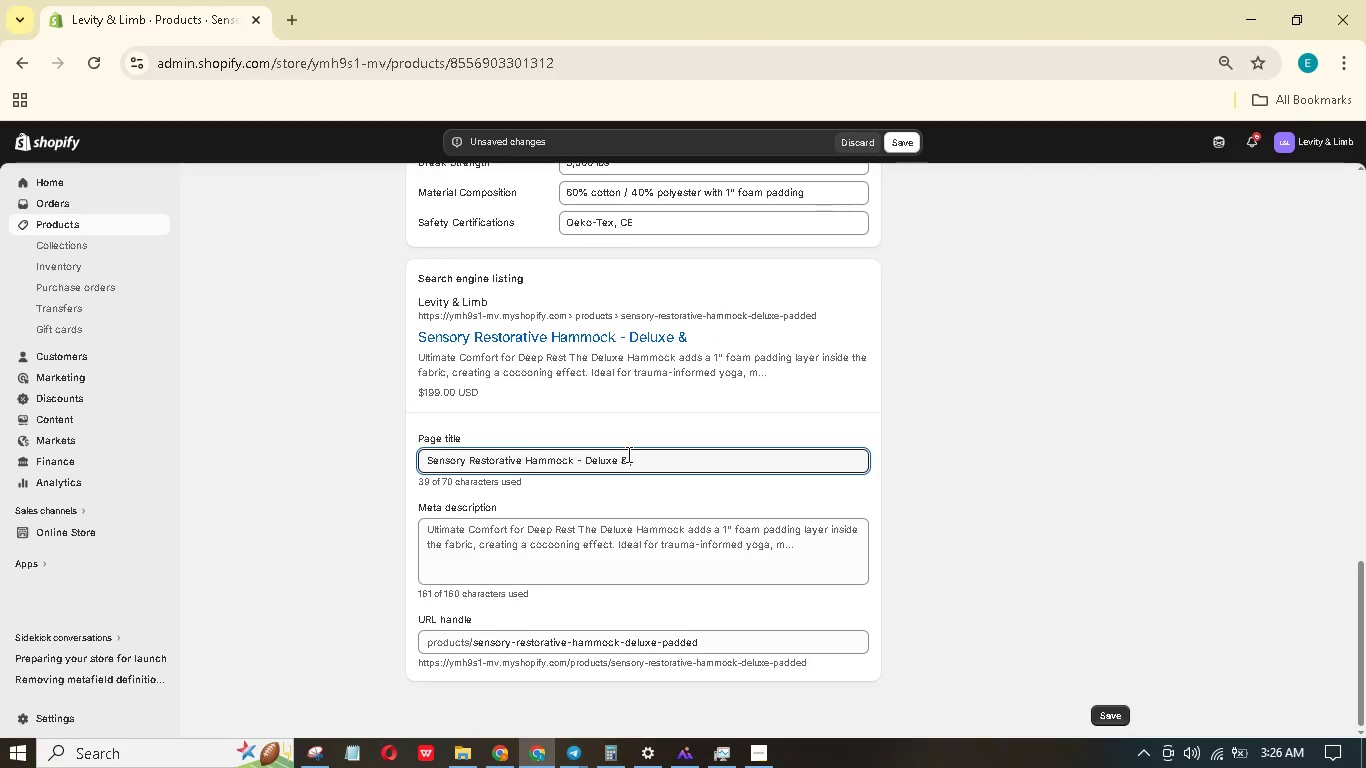 
hold_key(key=ShiftLeft, duration=1.51)
 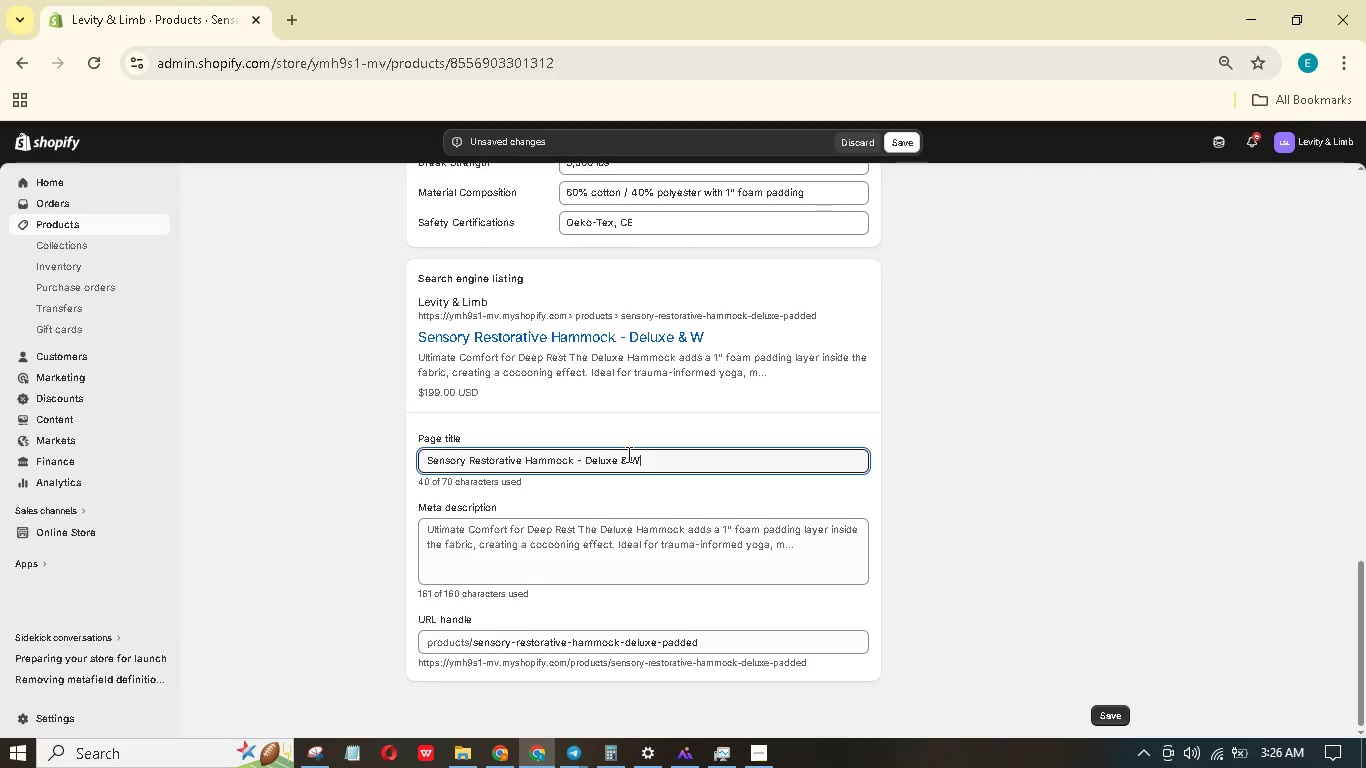 
type(Wie | 3,500 lbs)
 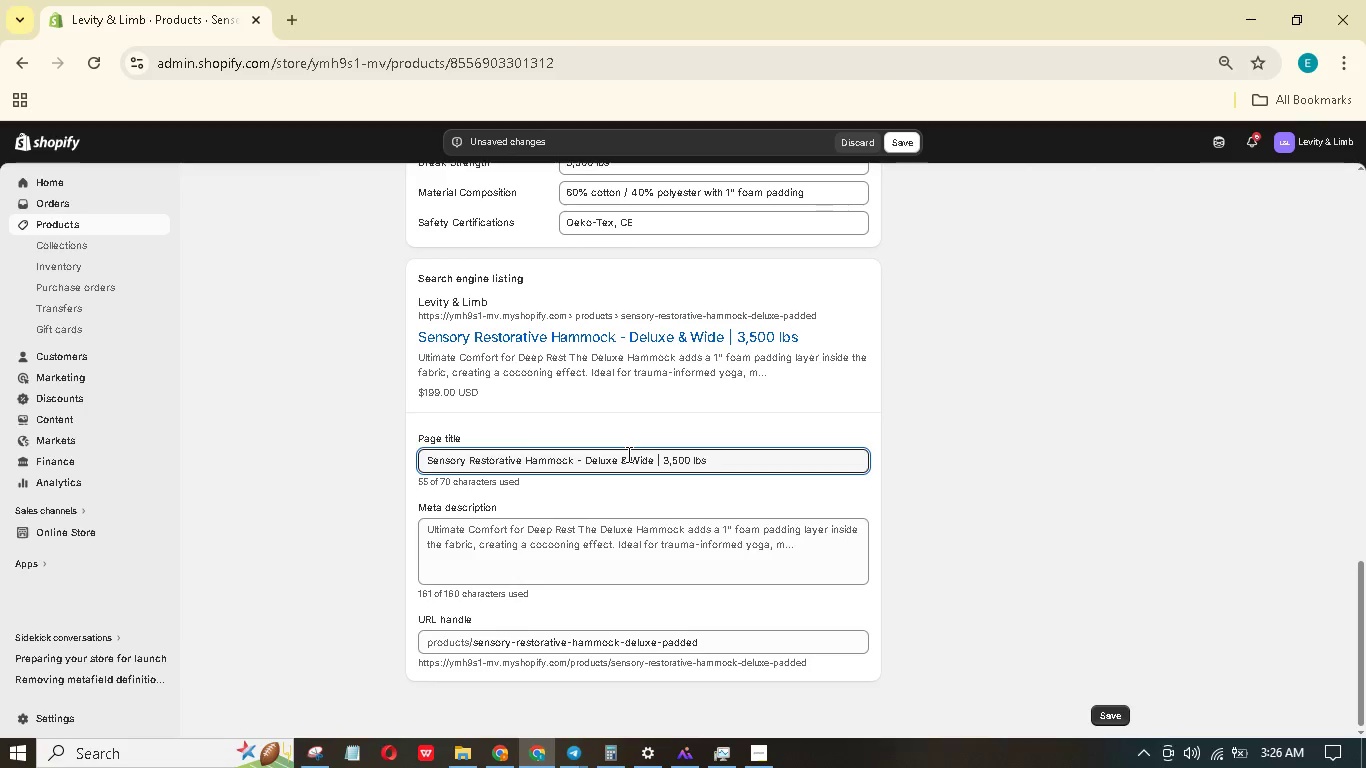 
hold_key(key=D, duration=0.38)
 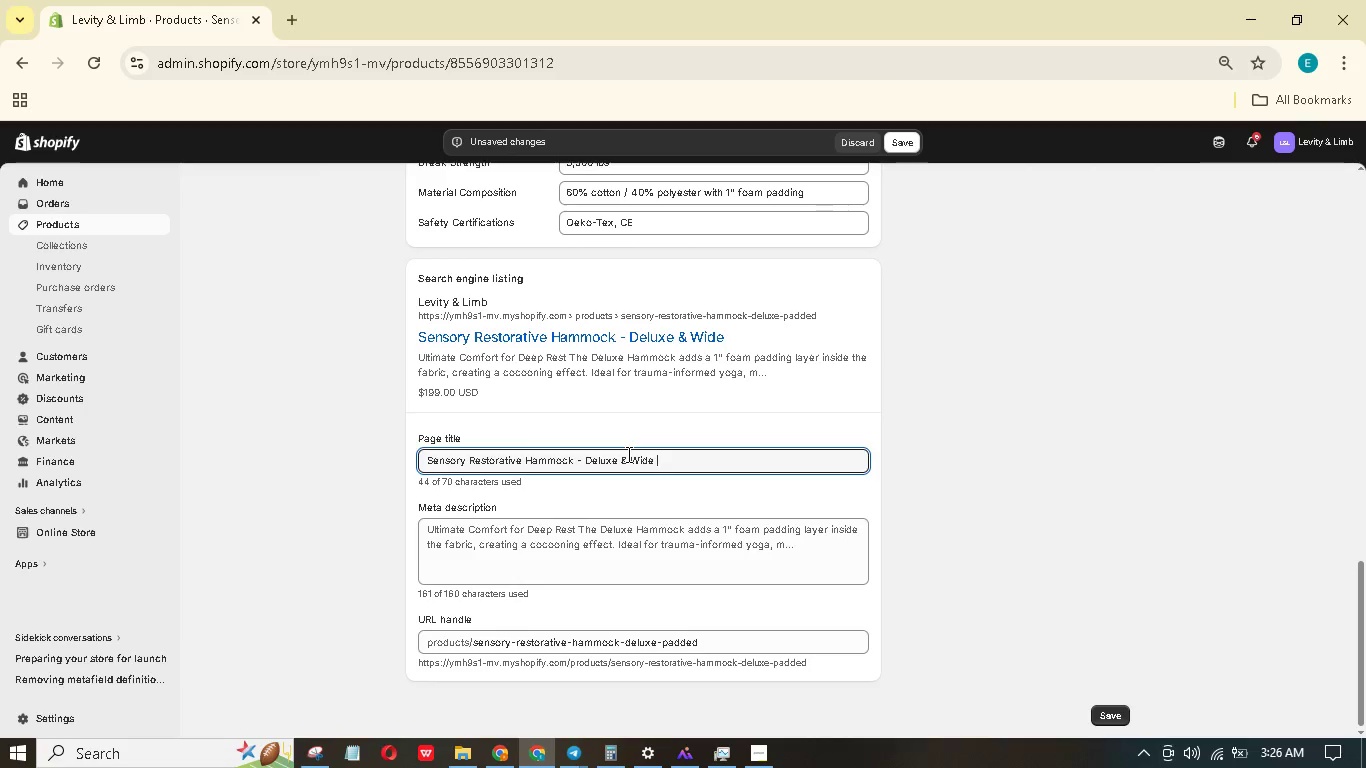 
wait(7.22)
 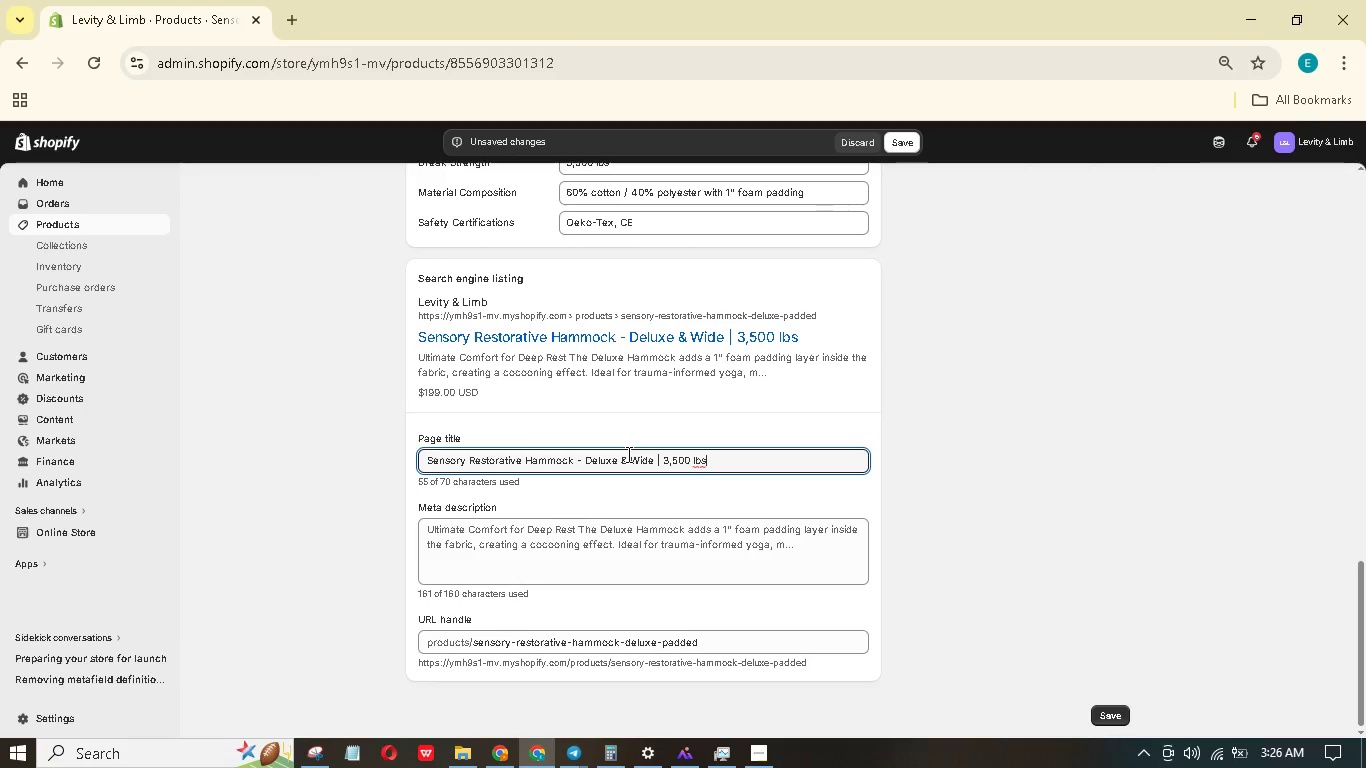 
type( | Restortive)
 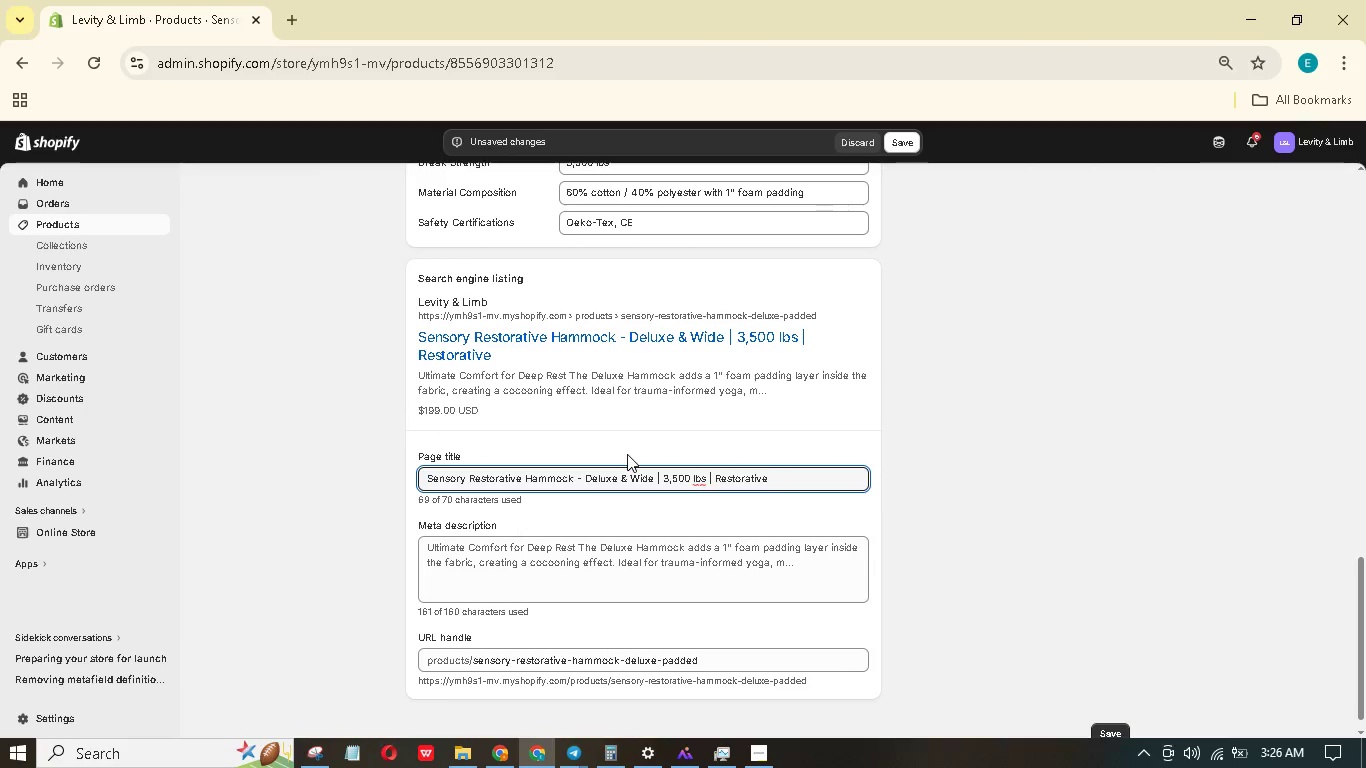 
 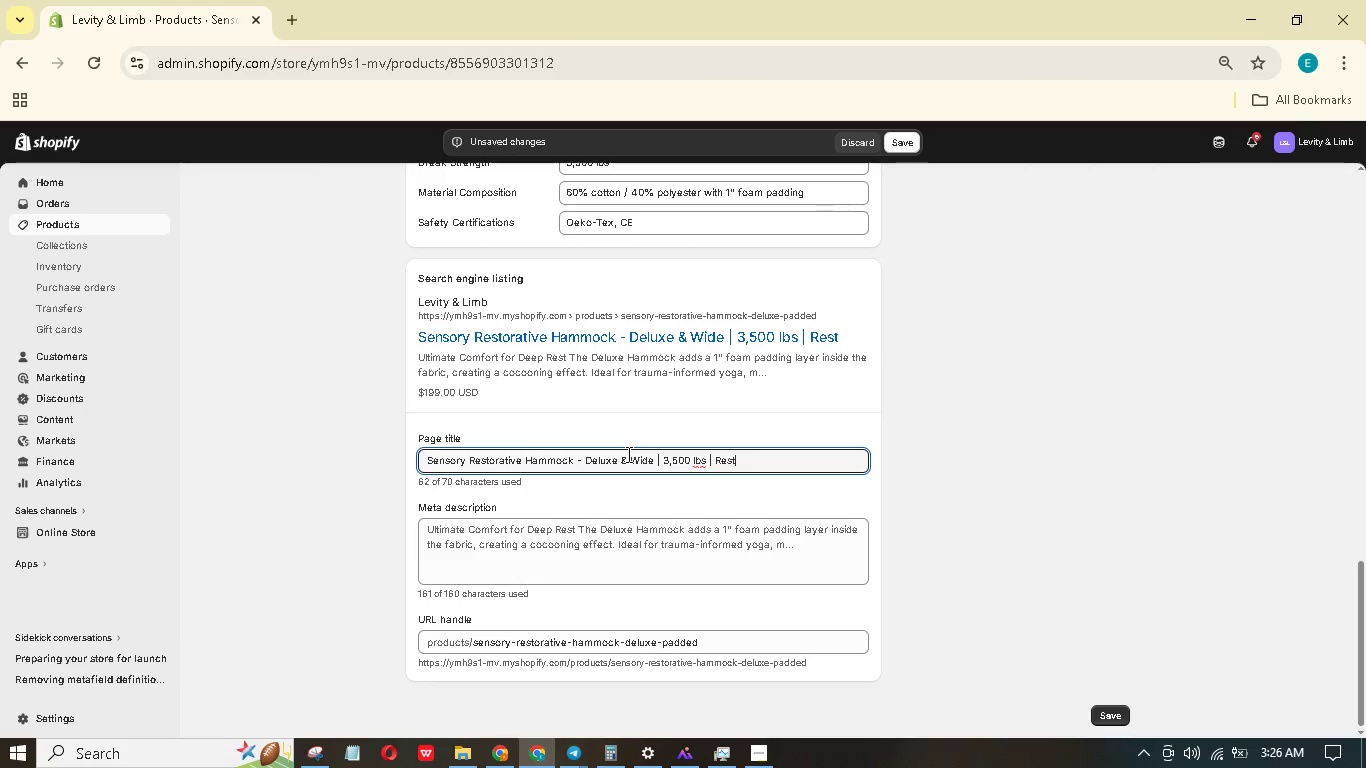 
hold_key(key=A, duration=0.33)
 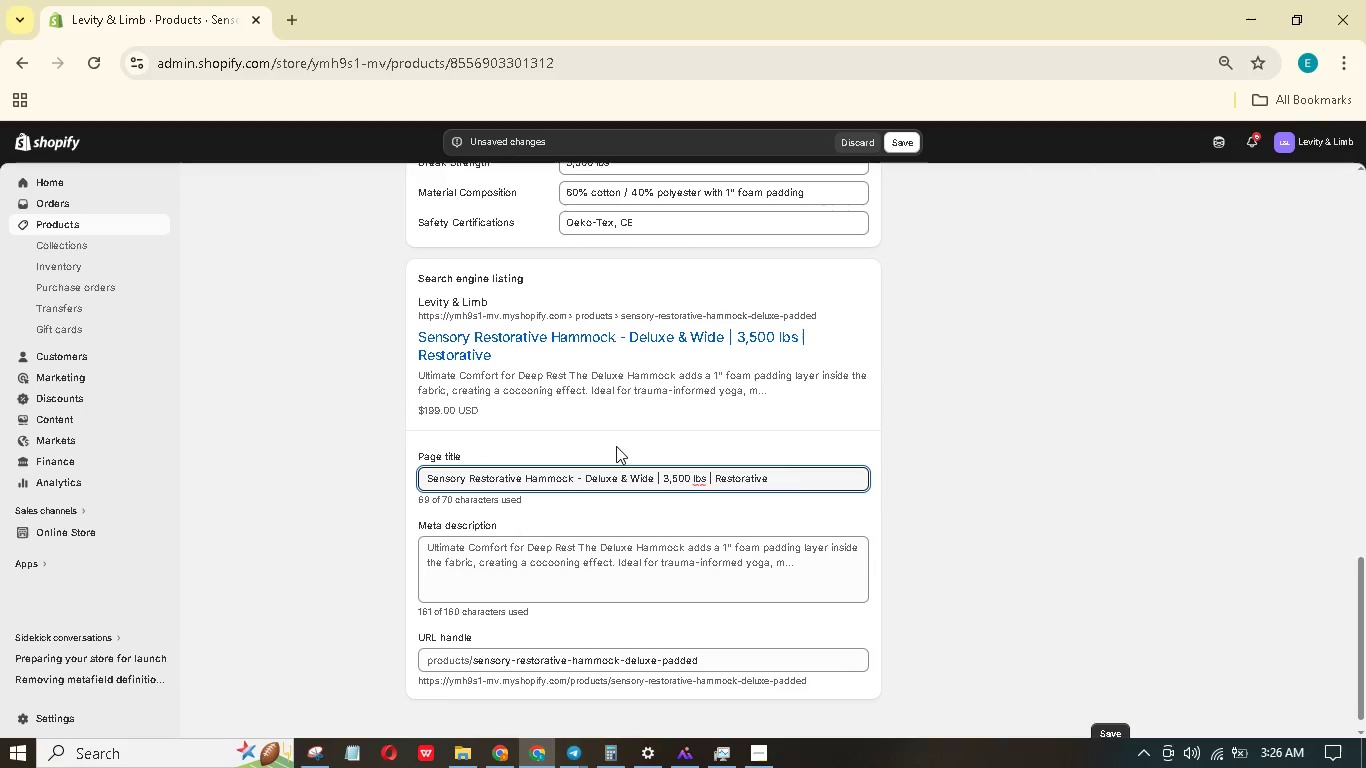 
left_click_drag(start_coordinate=[782, 474], to_coordinate=[718, 469])
 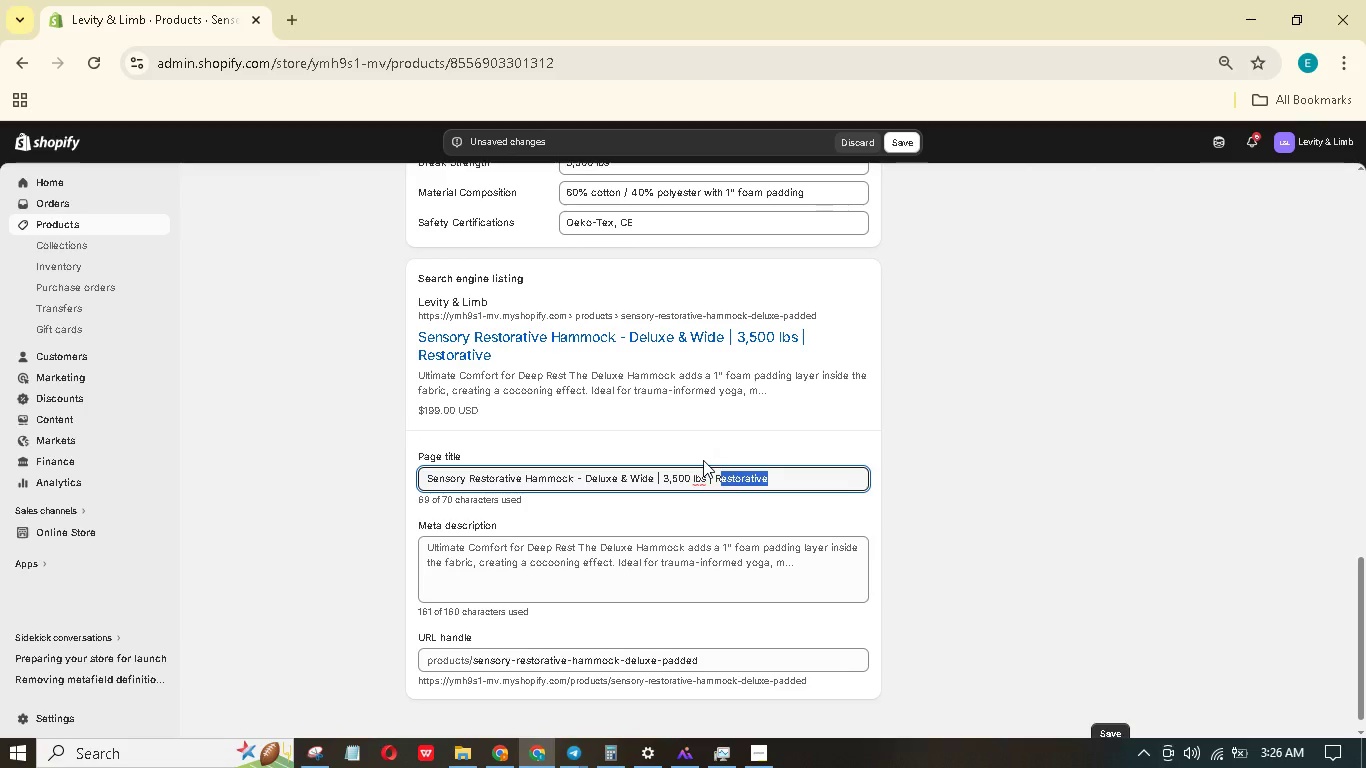 
key(Backspace)
 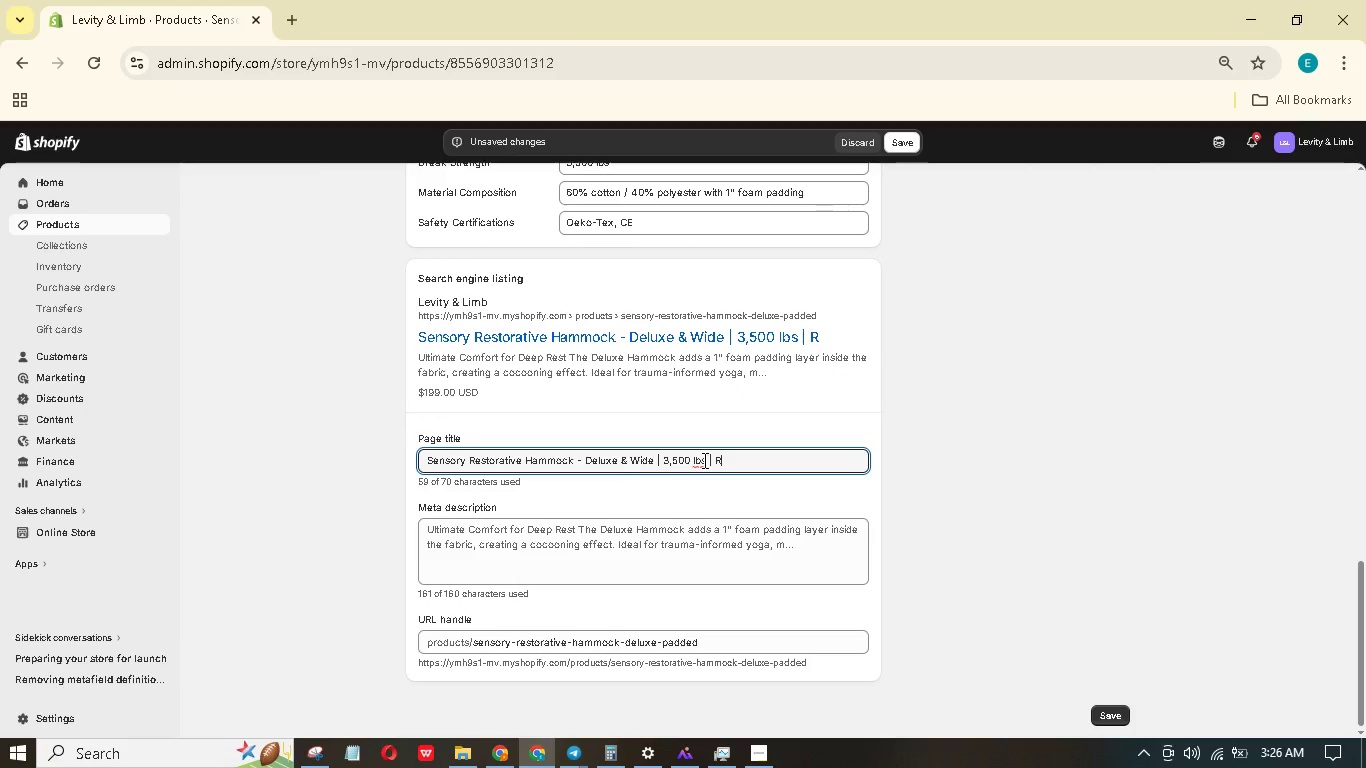 
key(Backspace)
 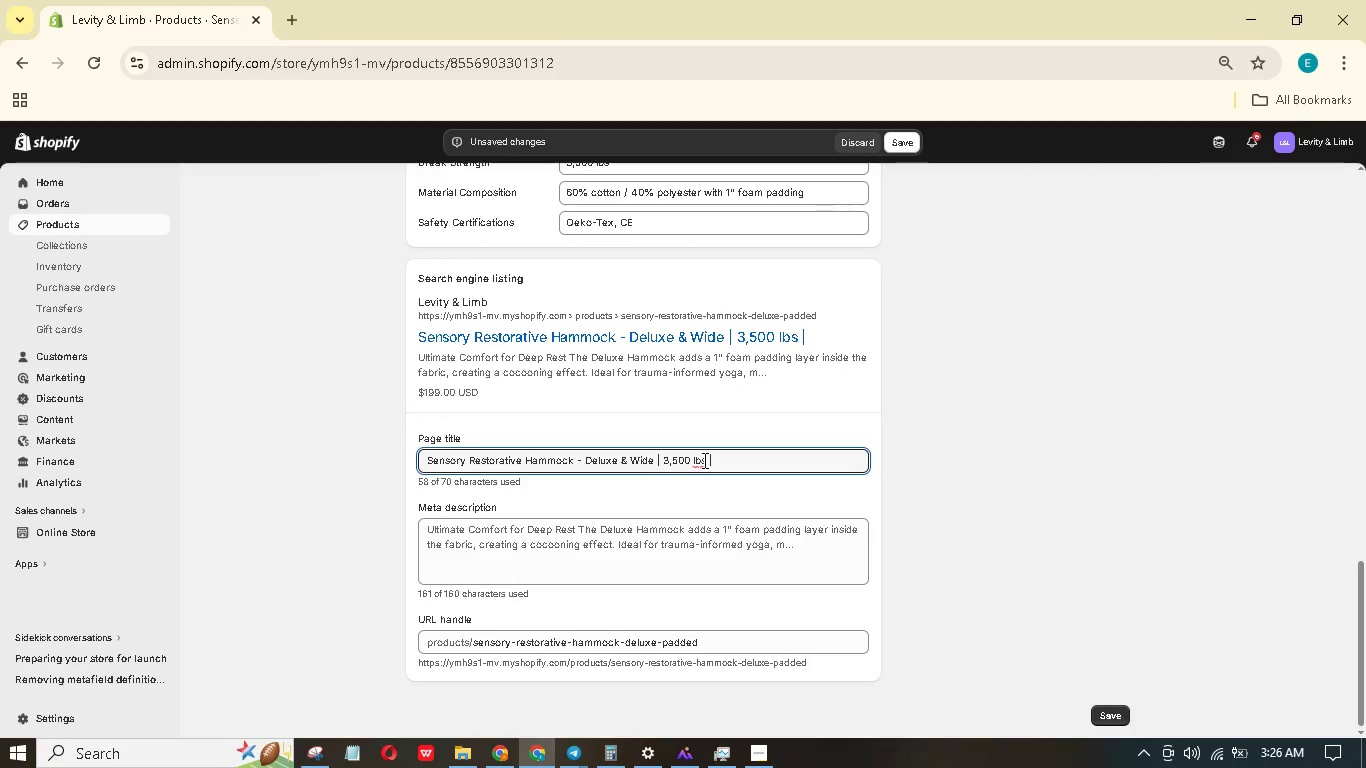 
key(Backspace)
 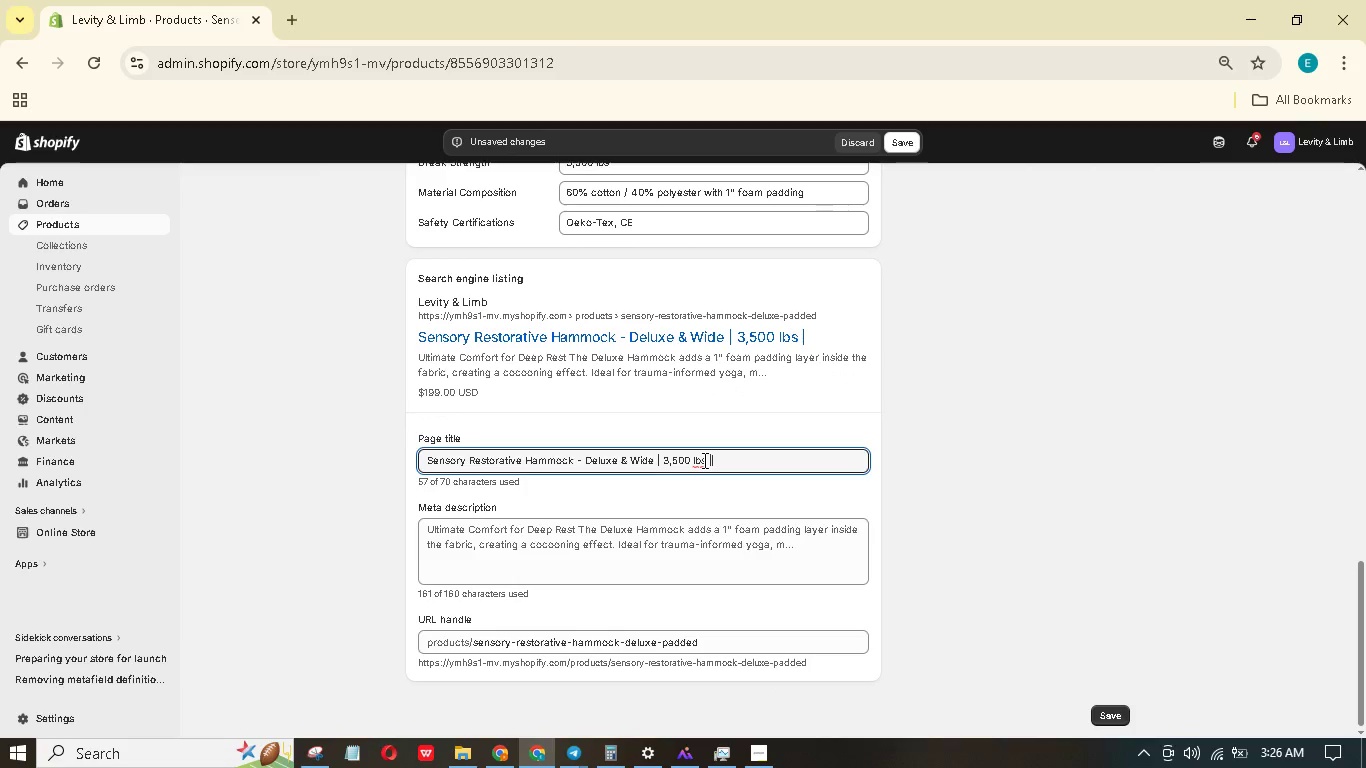 
key(Backspace)
 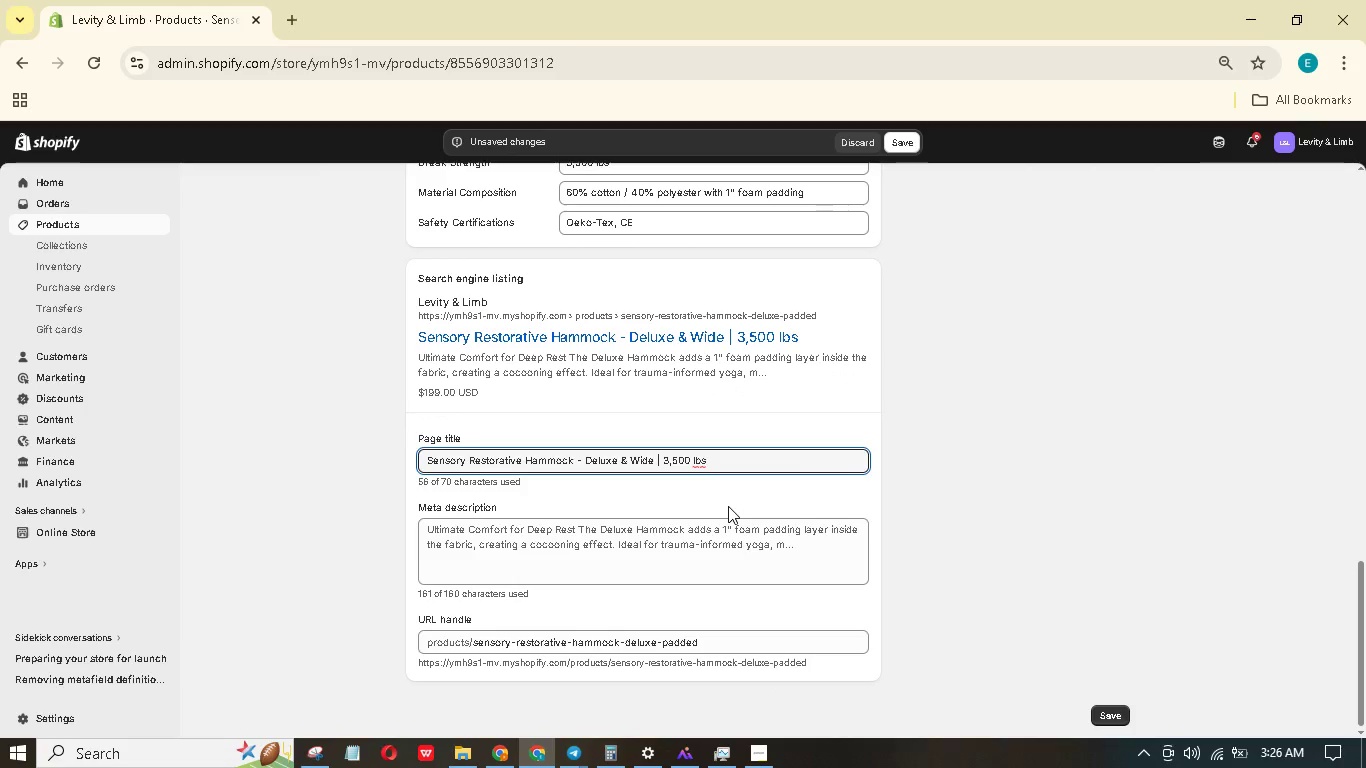 
key(Backspace)
 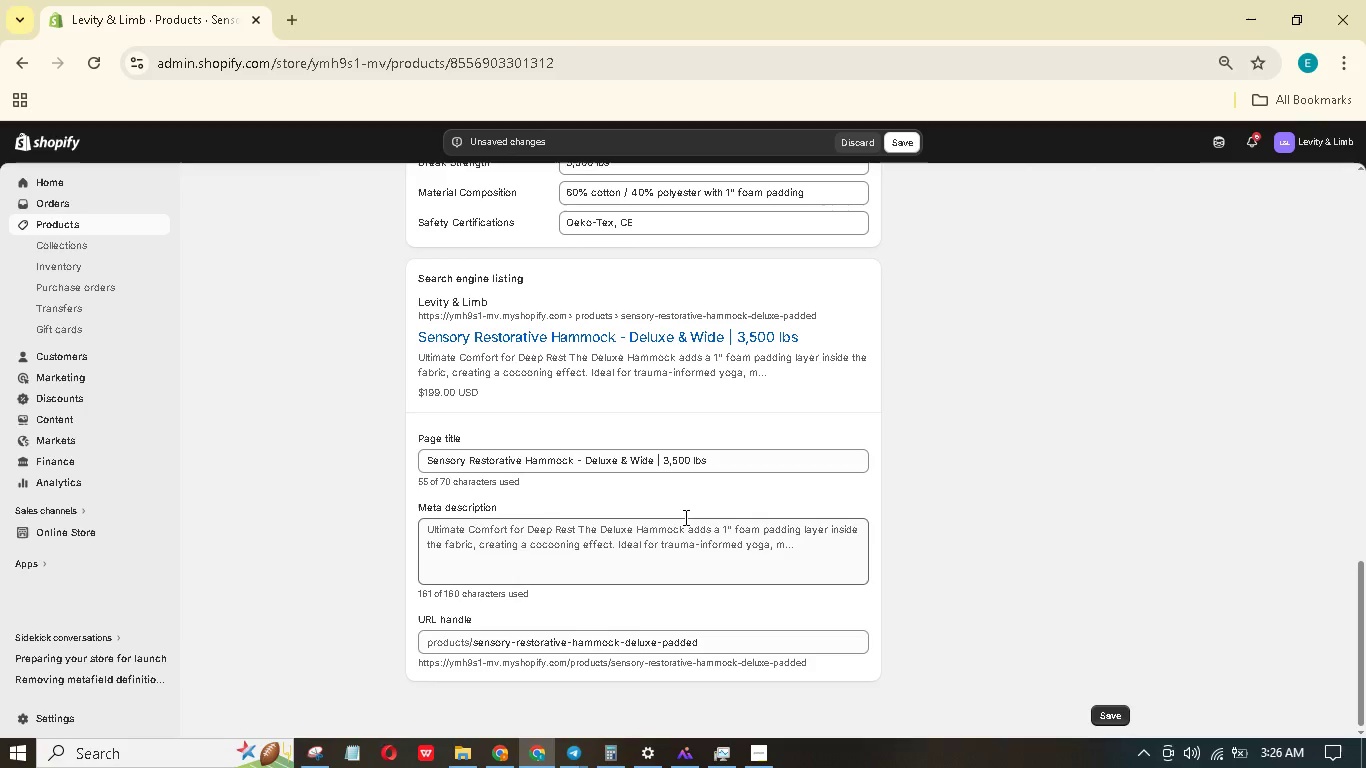 
left_click([684, 526])
 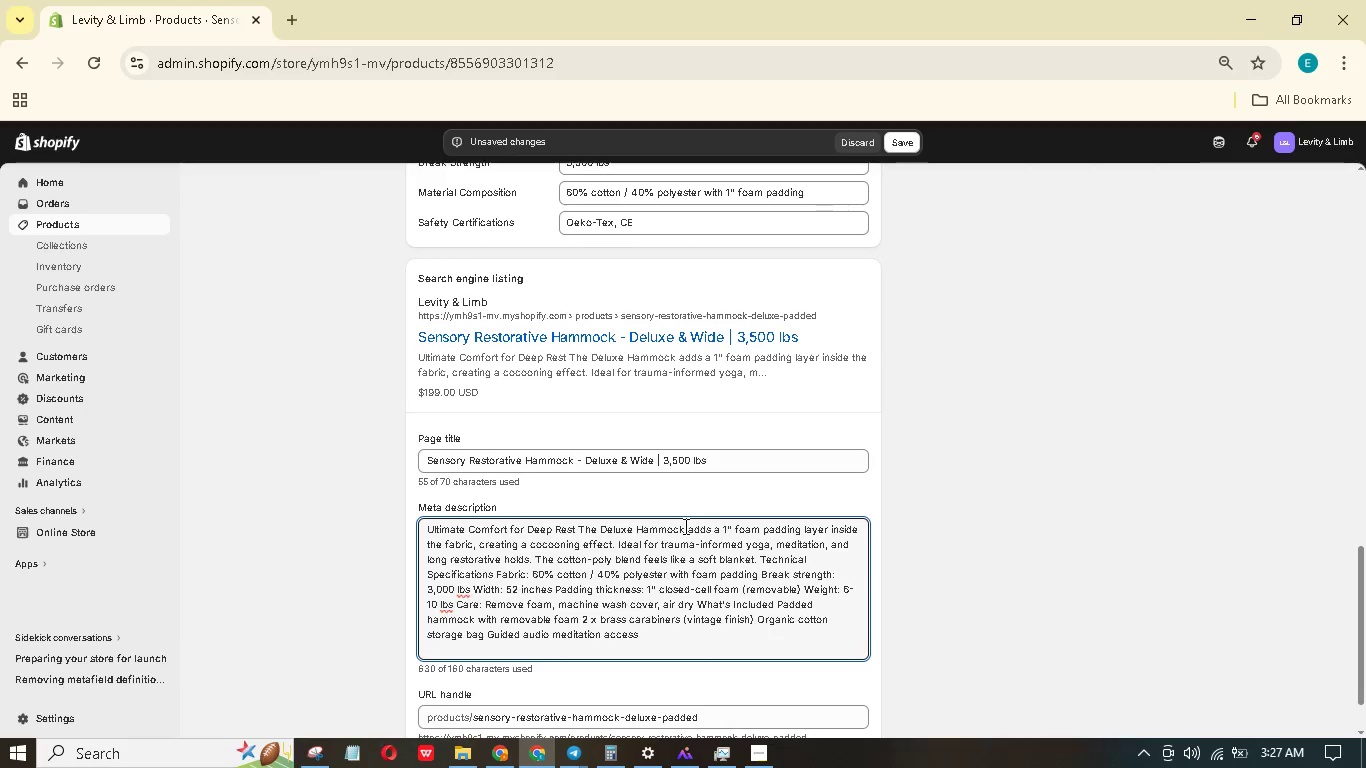 
key(Control+A)
 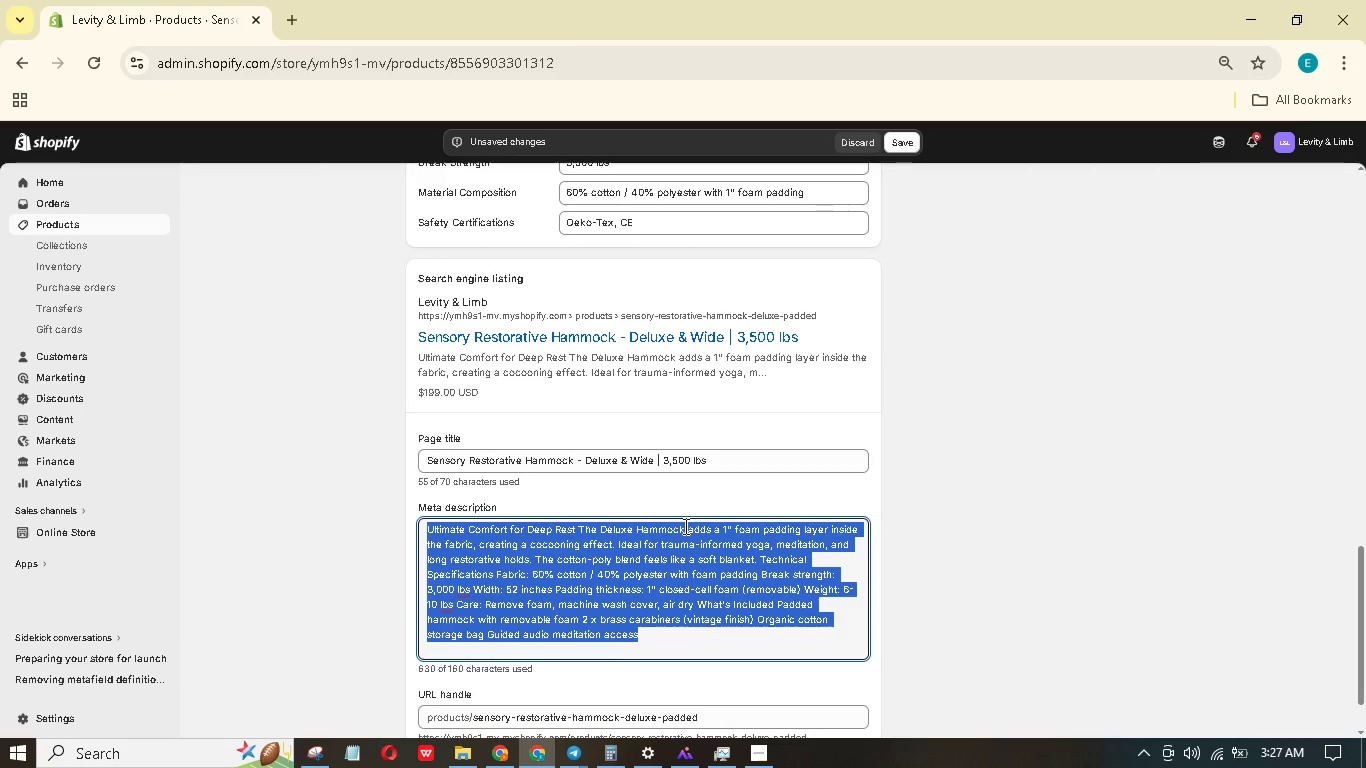 
key(Backspace)
type(Padded, extra-wide restortive aeriel hammok)
 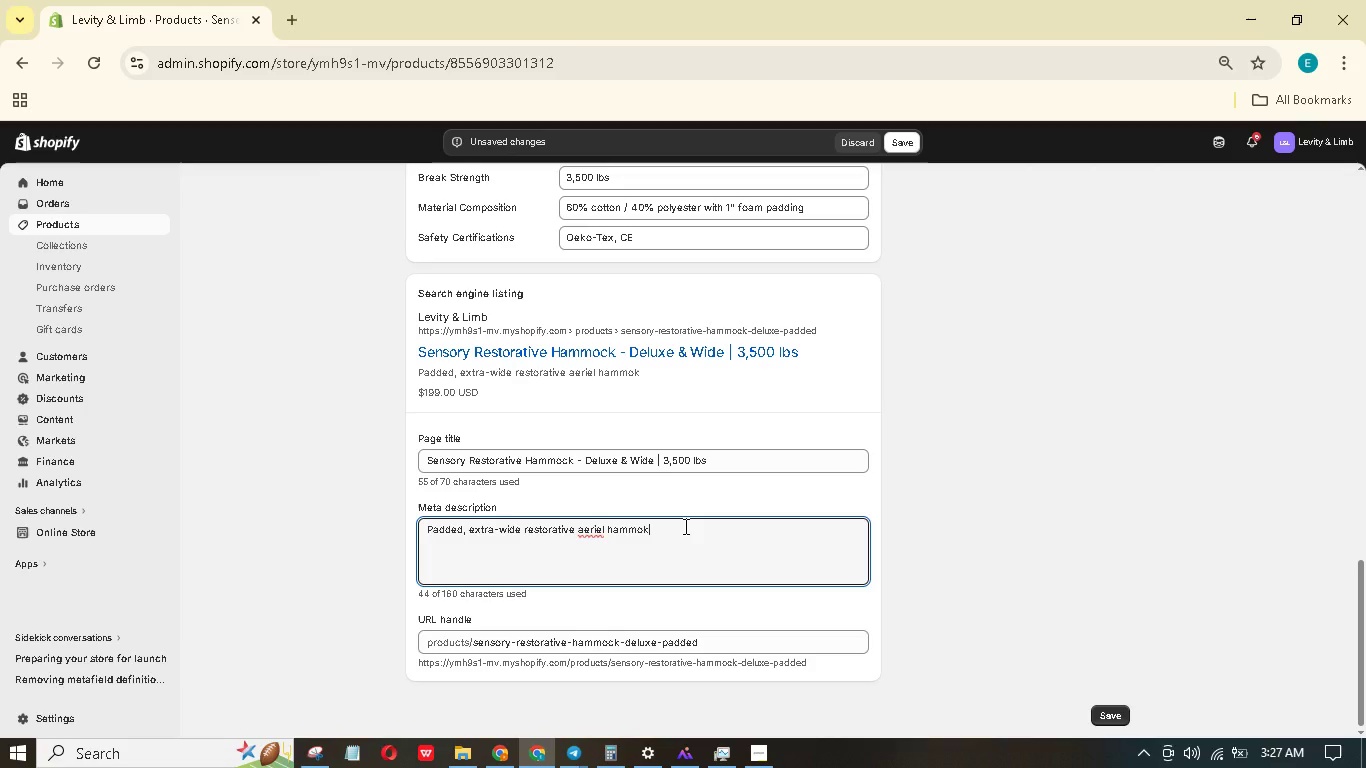 
left_click([600, 528])
 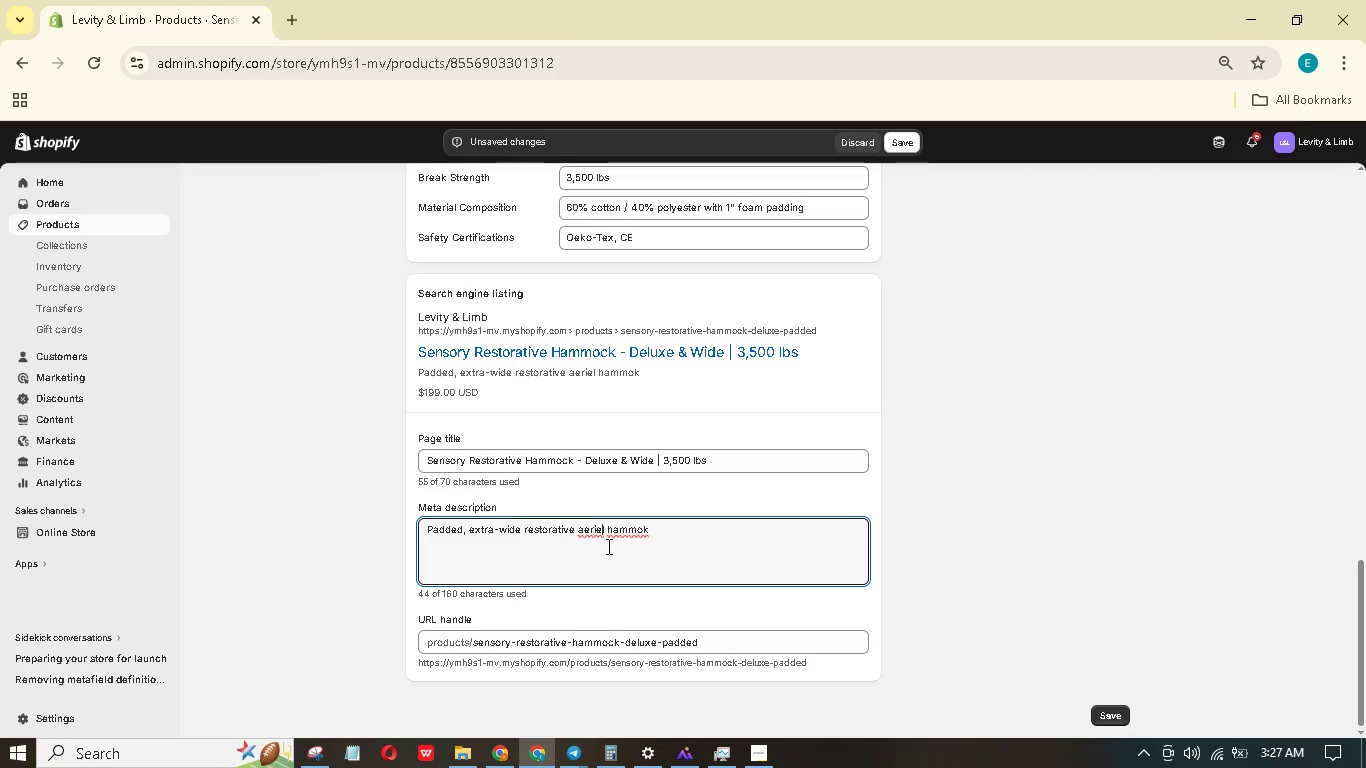 
key(Backspace)
 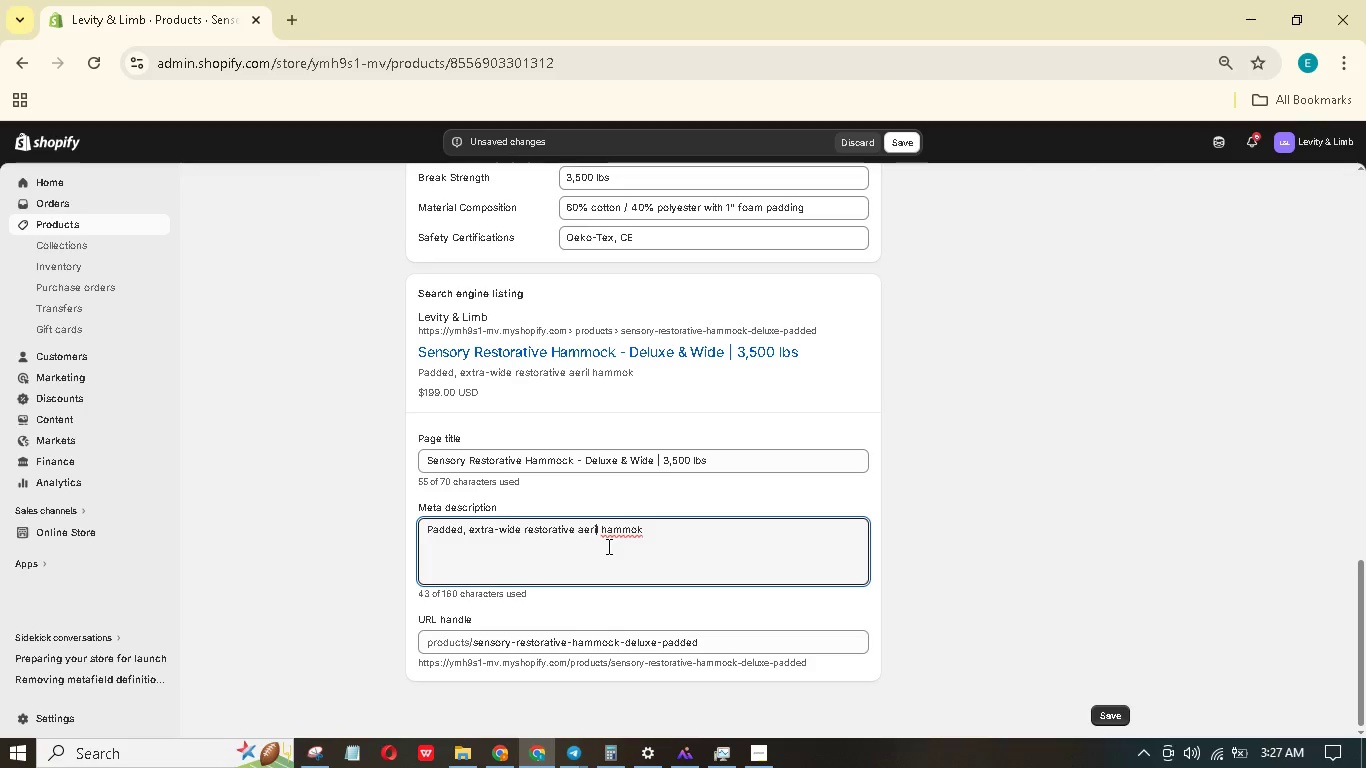 
key(A)
 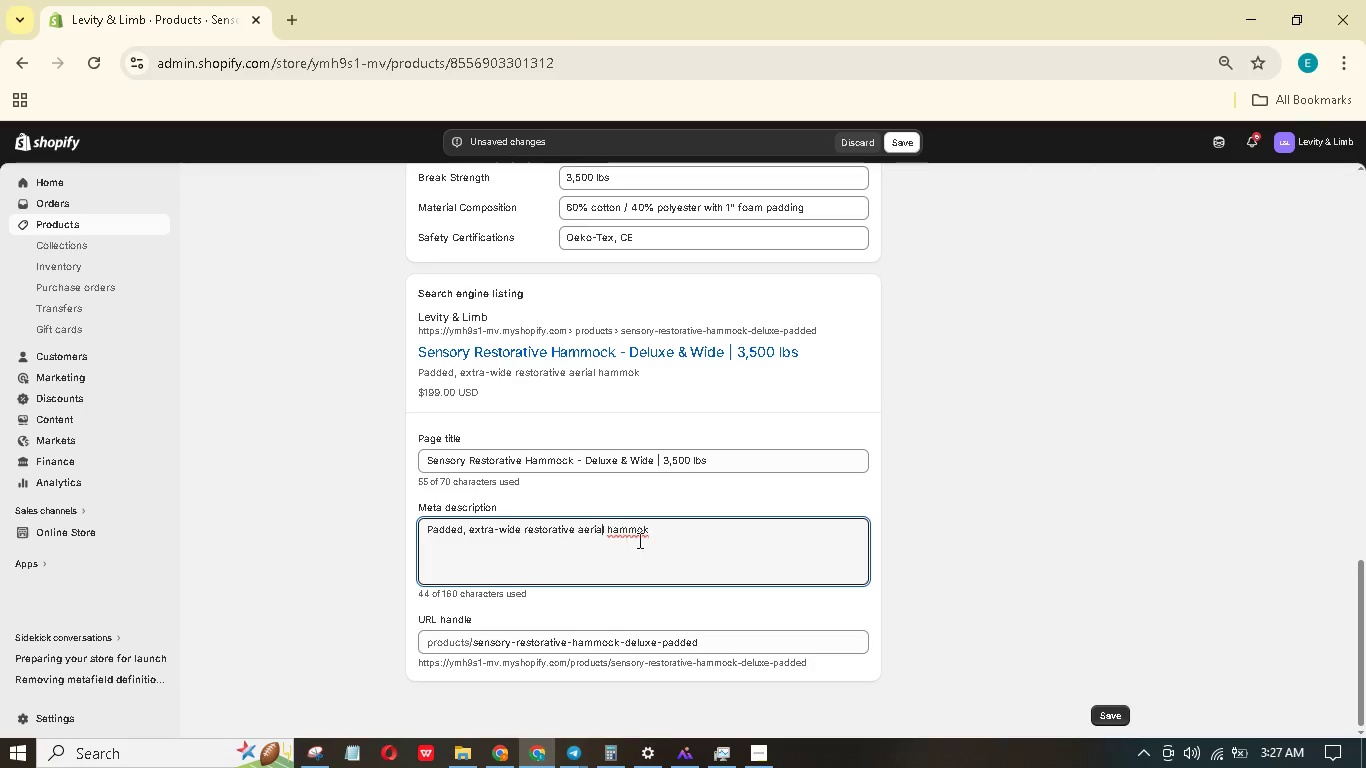 
left_click([656, 532])
 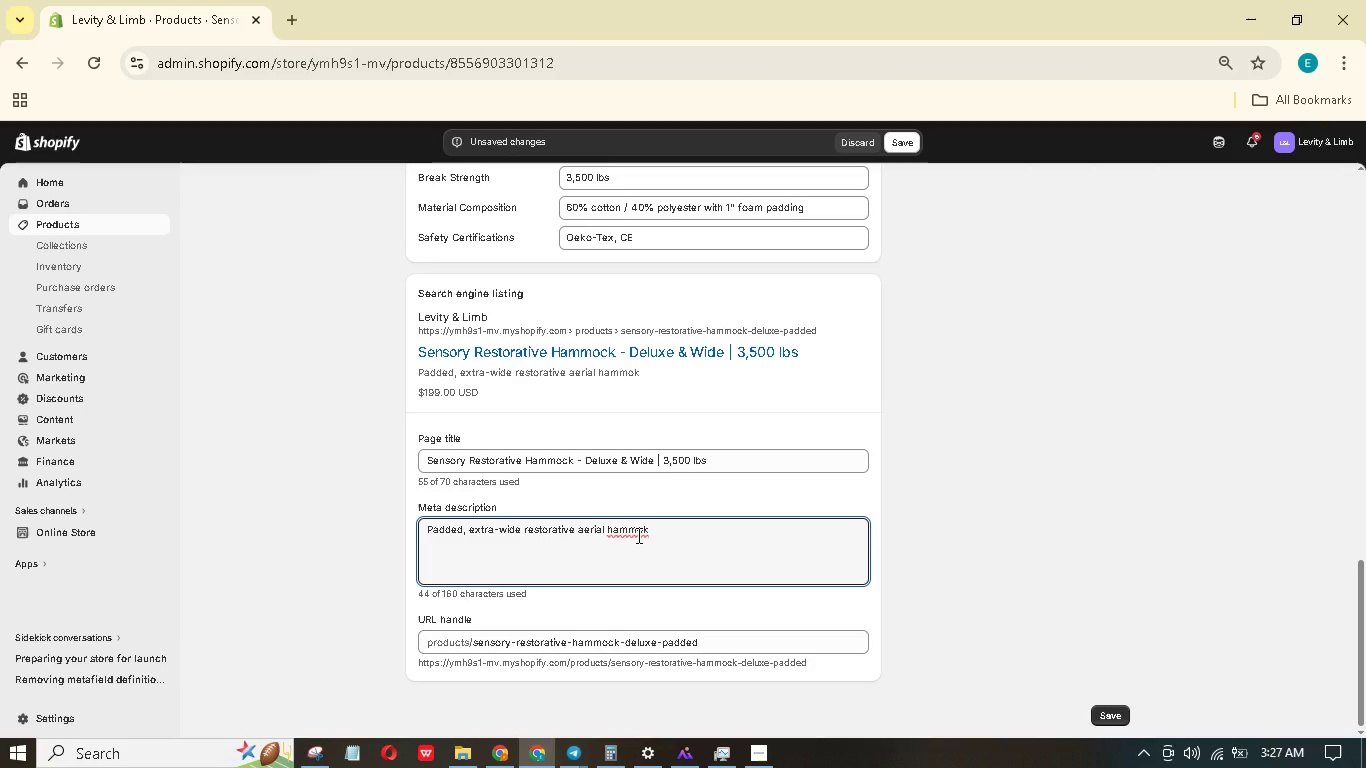 
key(Backspace)
 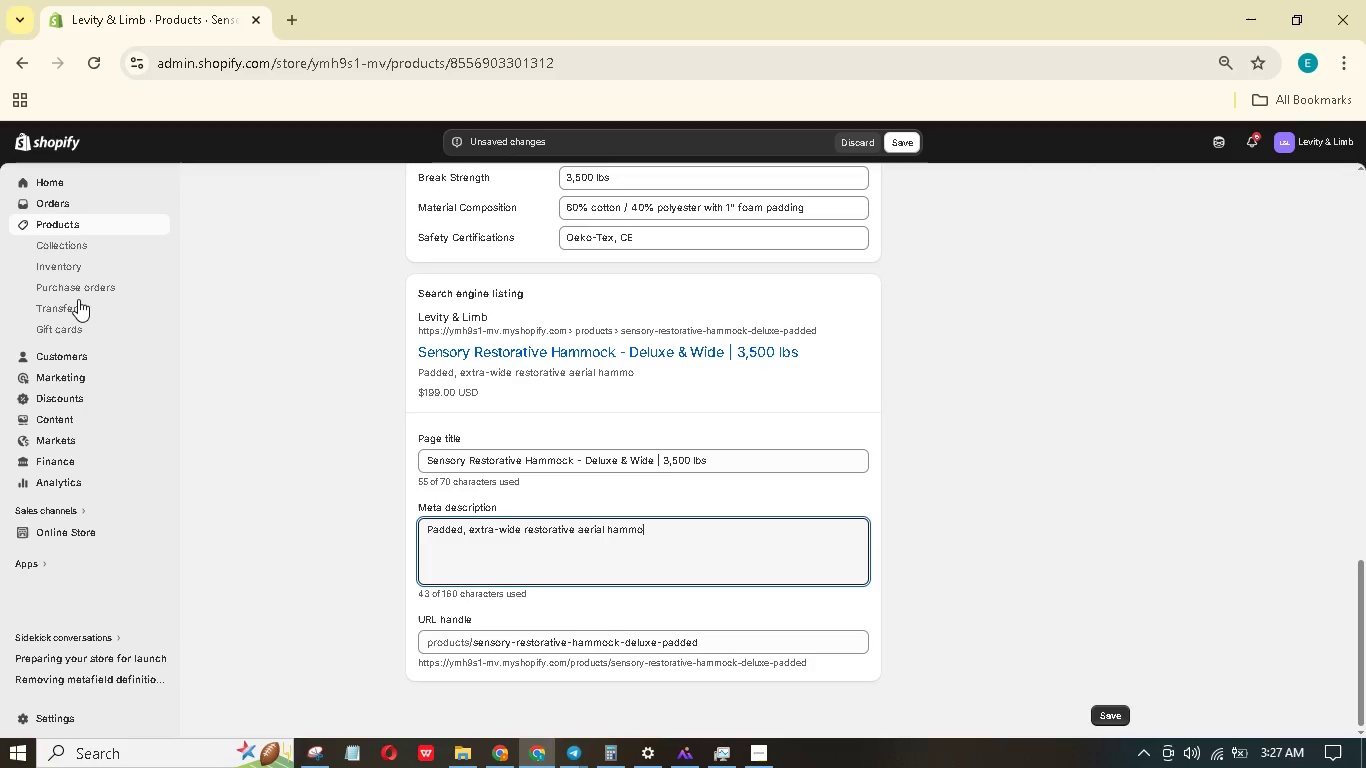 
type(ck)
 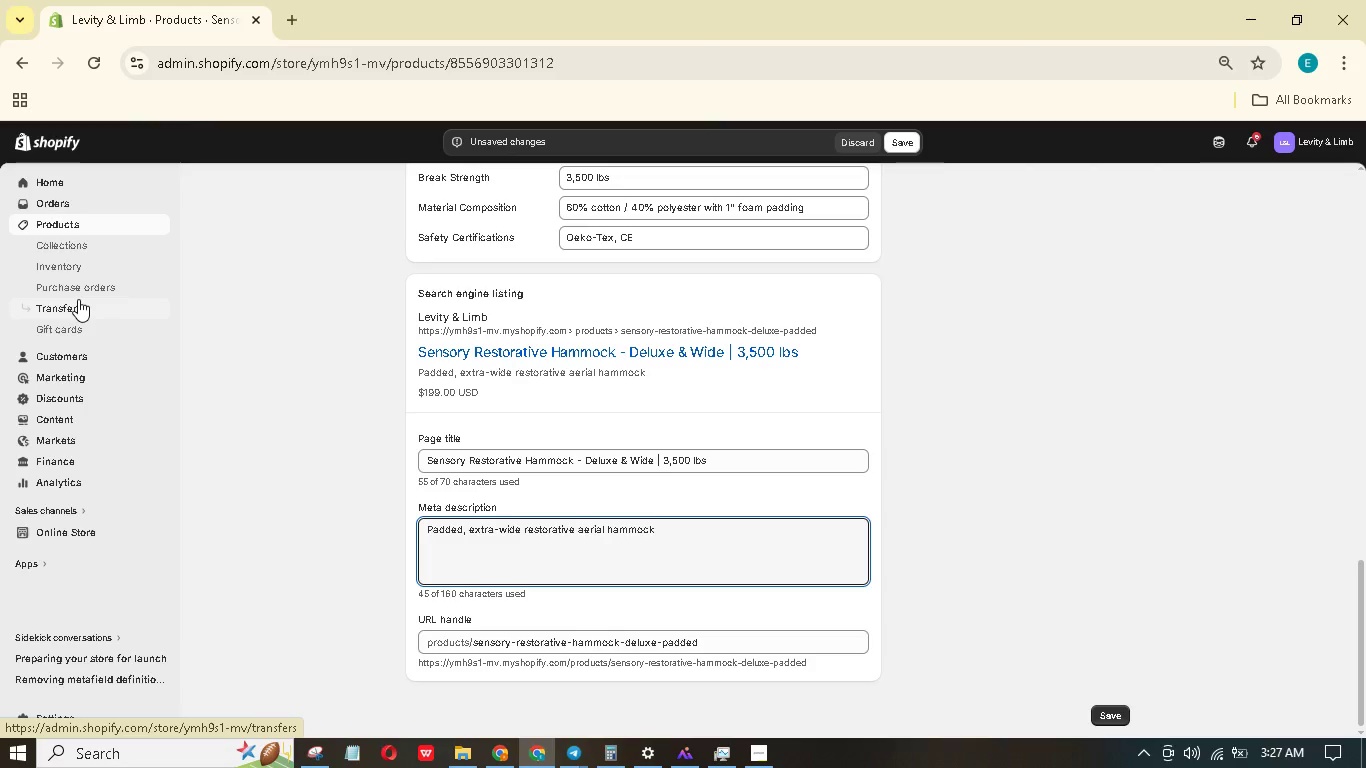 
type( for deep relaxation)
 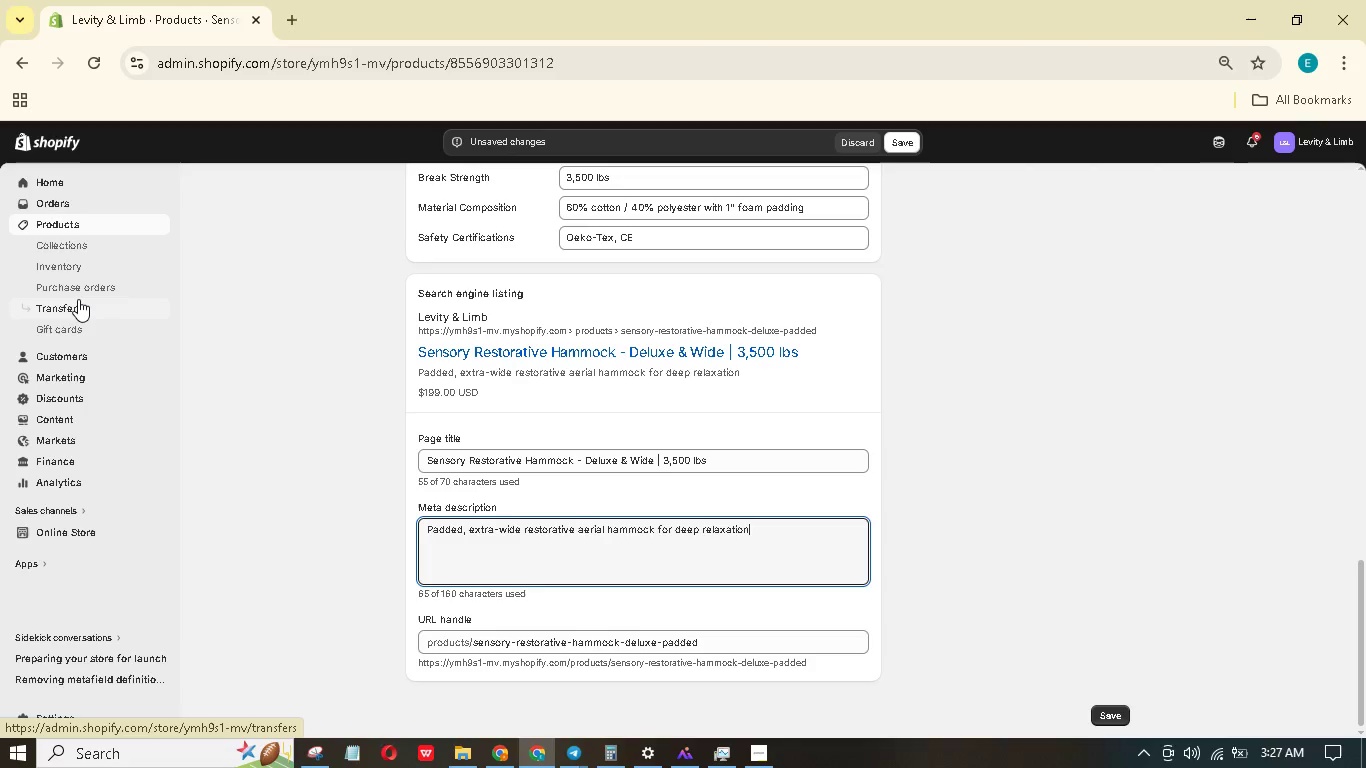 
type(. 3,5000 )
key(Backspace)
key(Backspace)
type( lb capaciy ovr them, candlelight)
 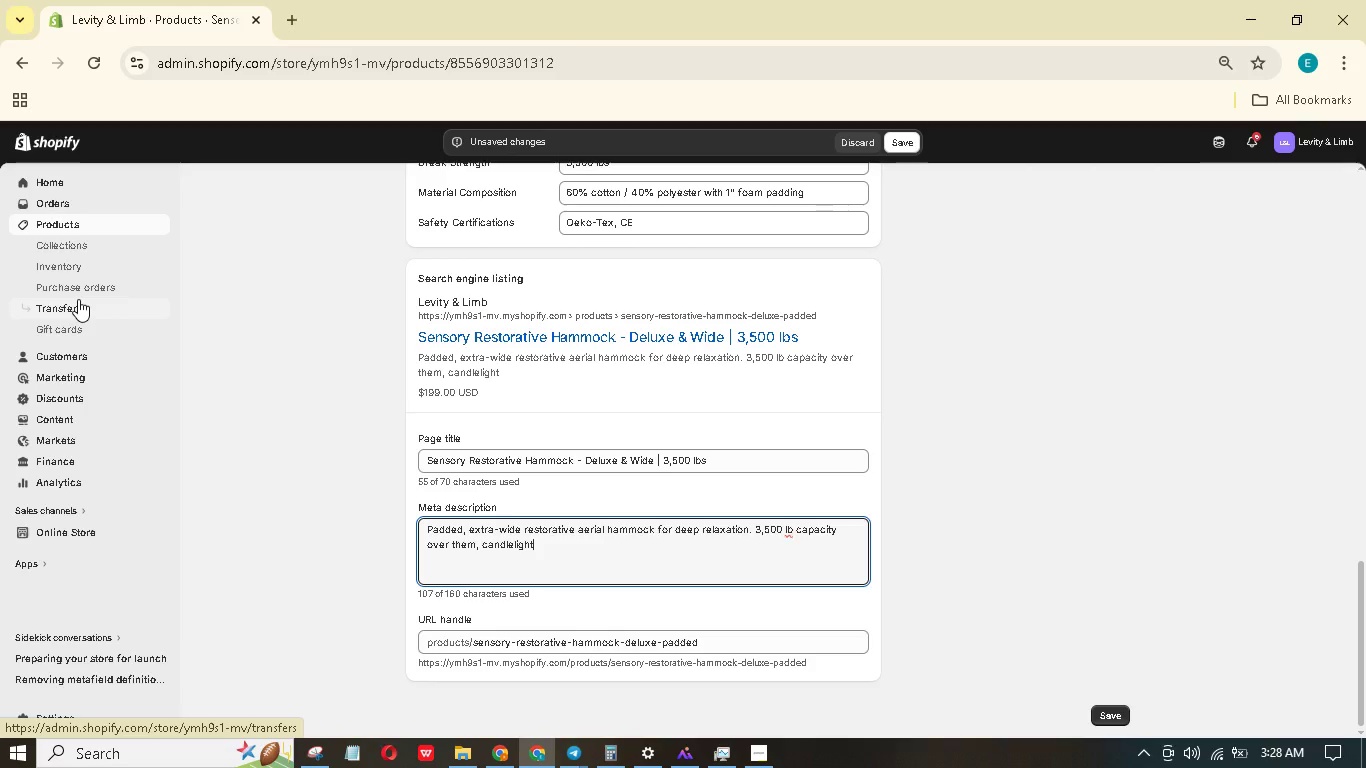 
wait(9.22)
 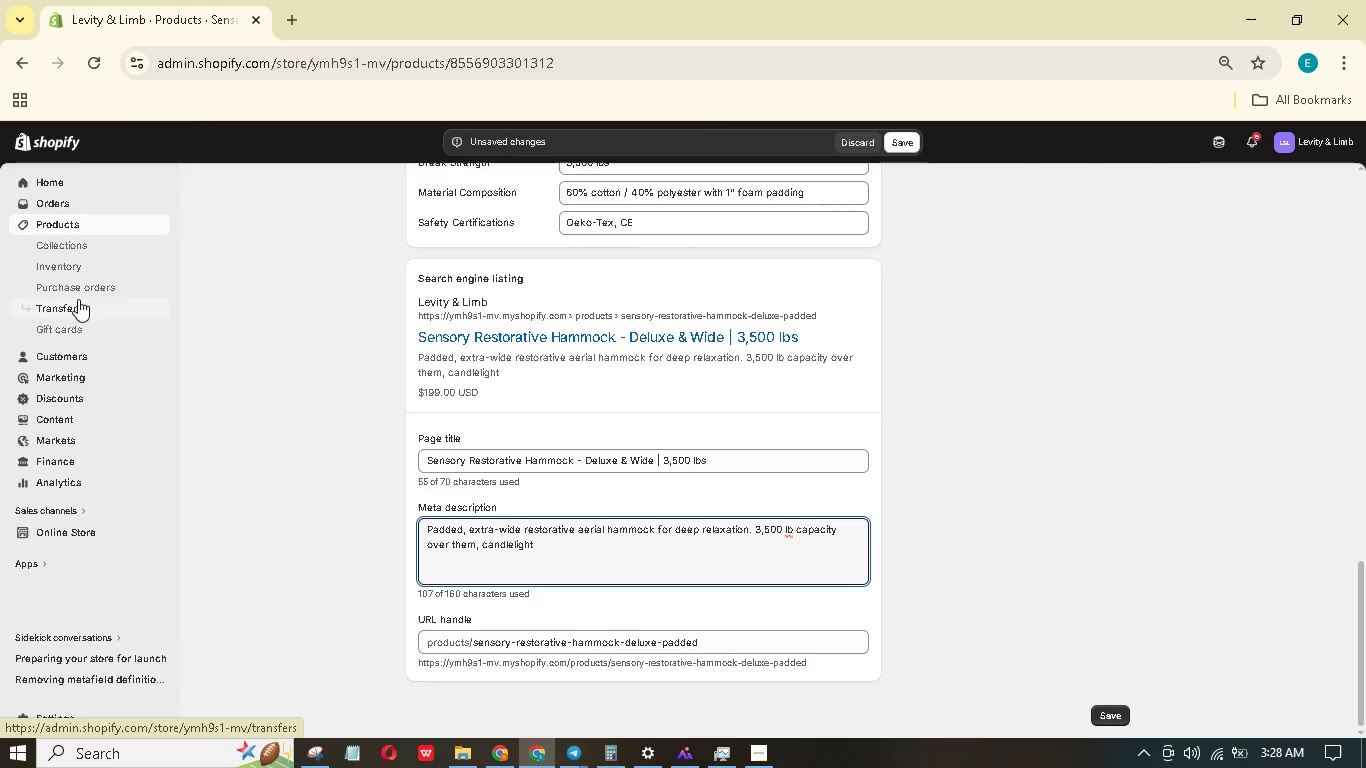 
key(Backspace)
 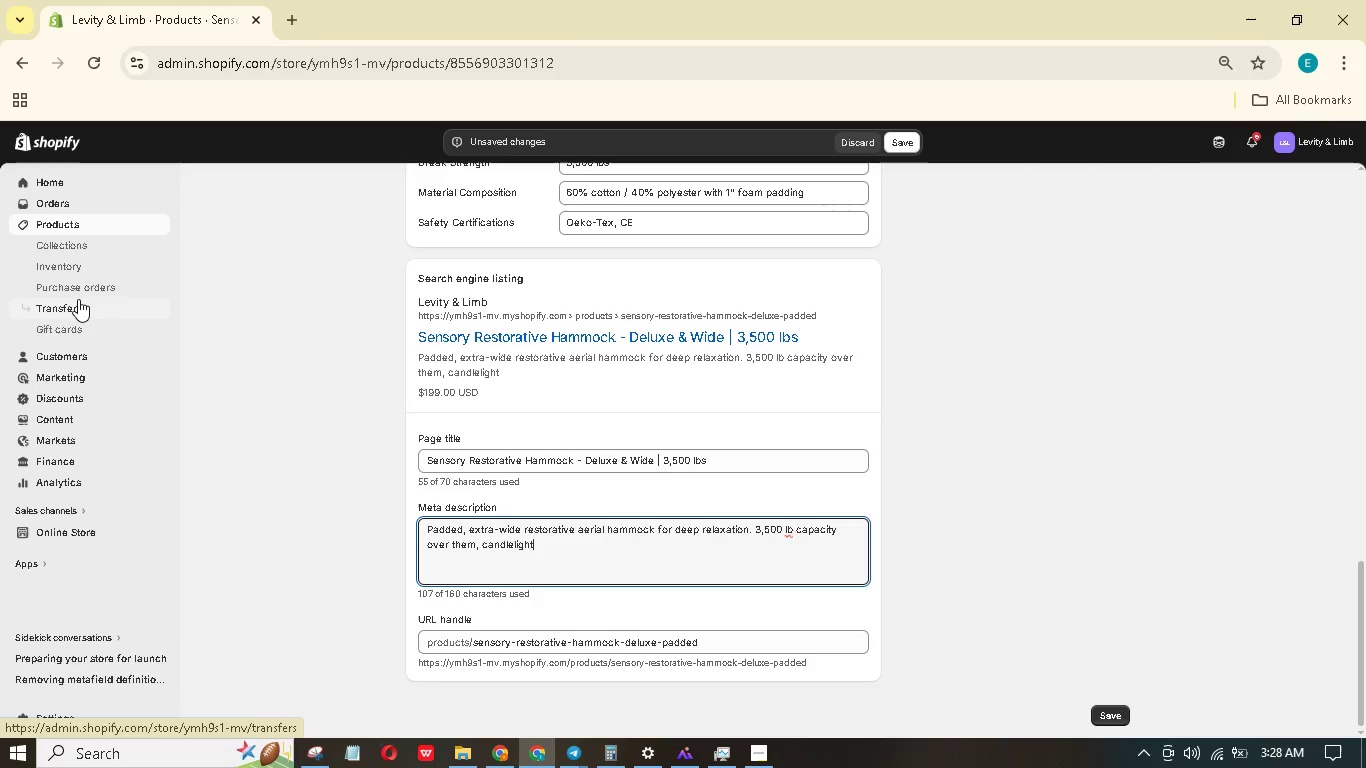 
key(Backspace)
 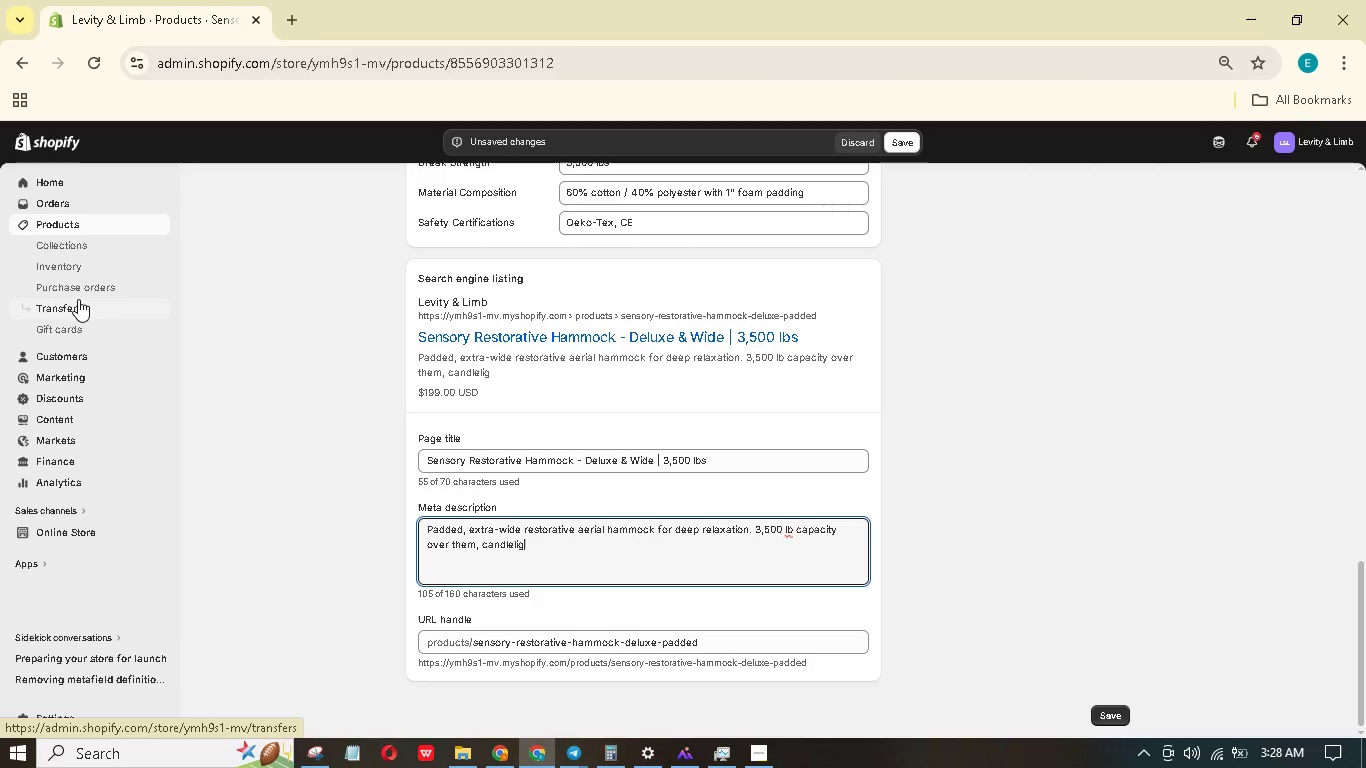 
key(Backspace)
 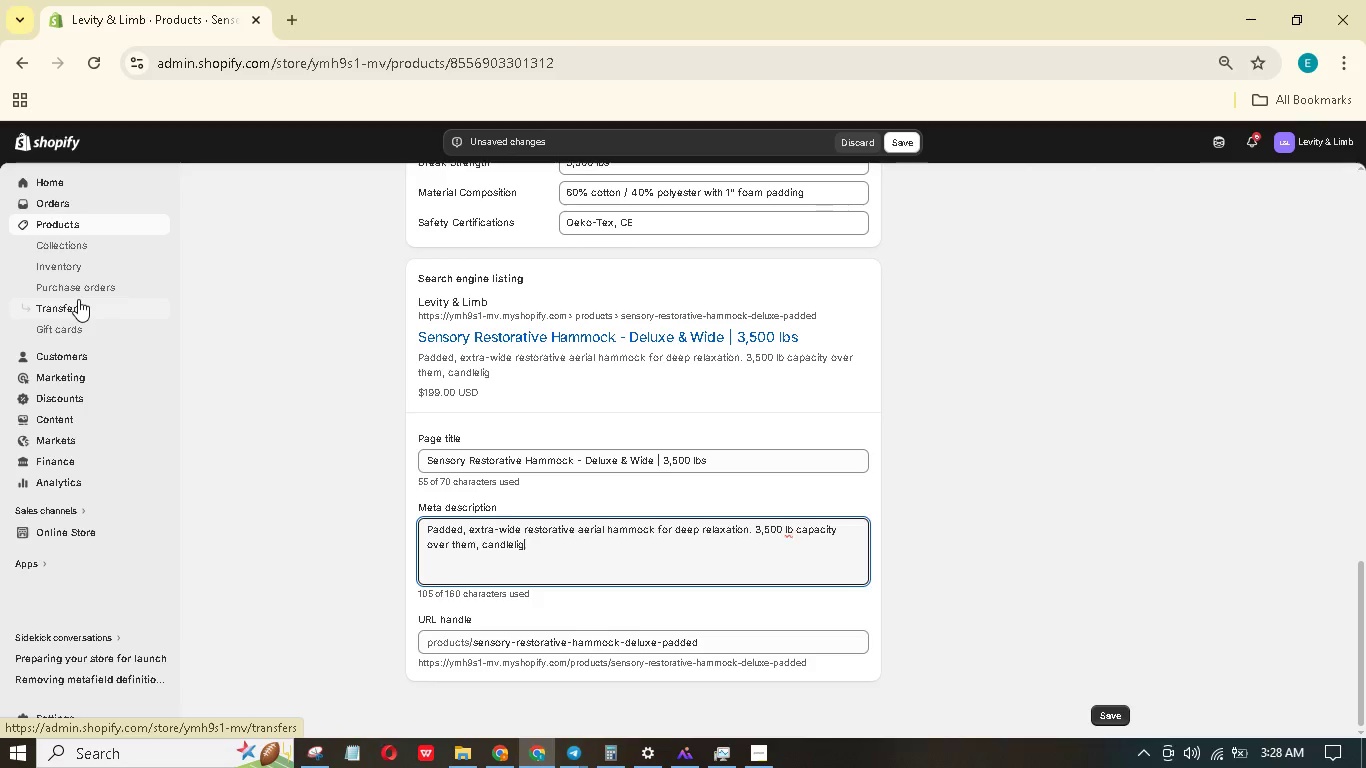 
key(Backspace)
 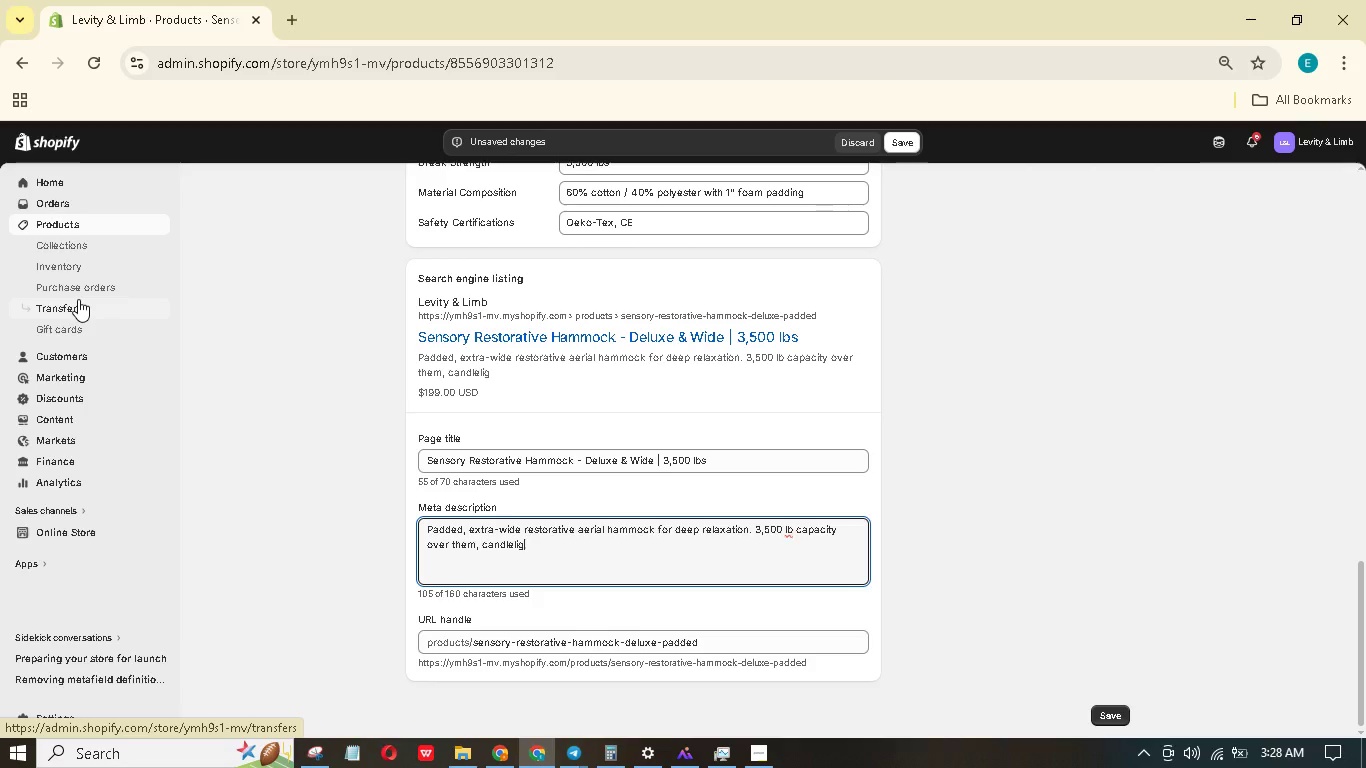 
key(Backspace)
 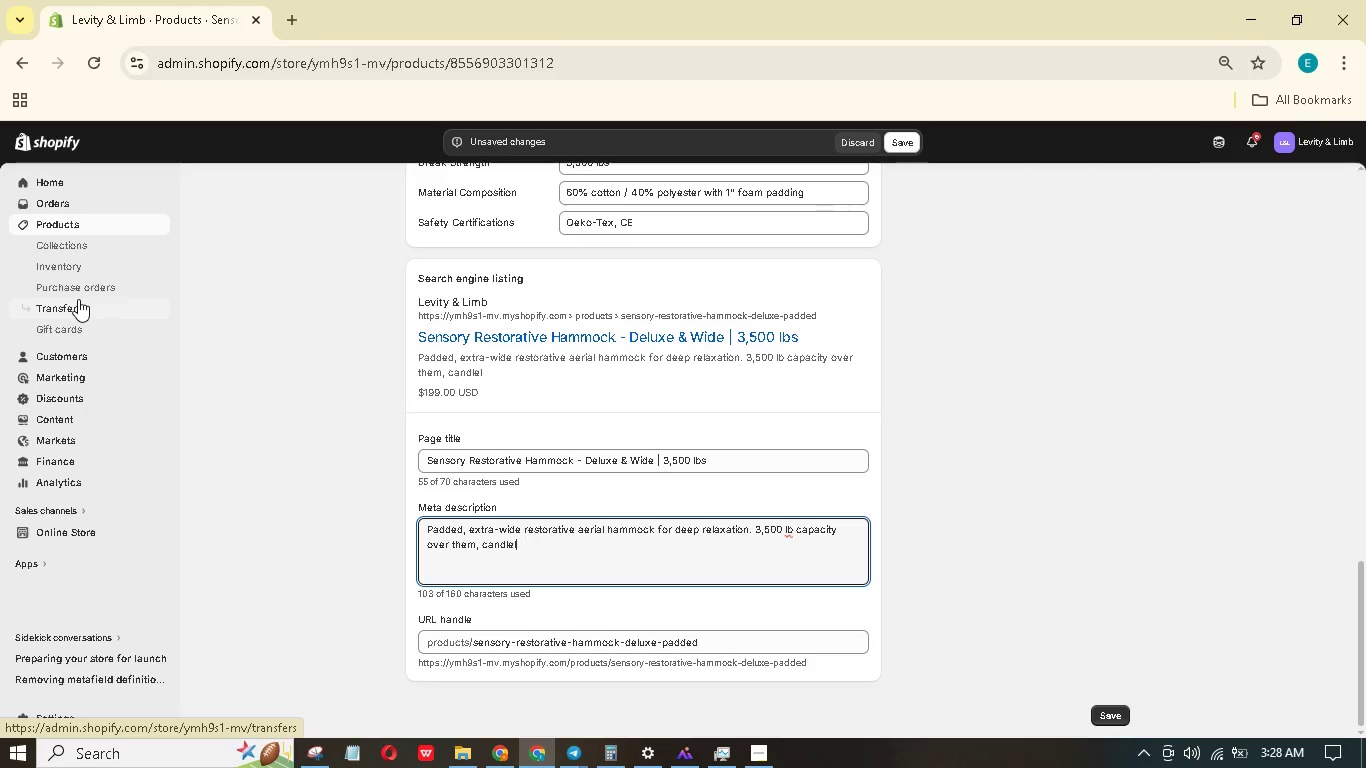 
key(Backspace)
 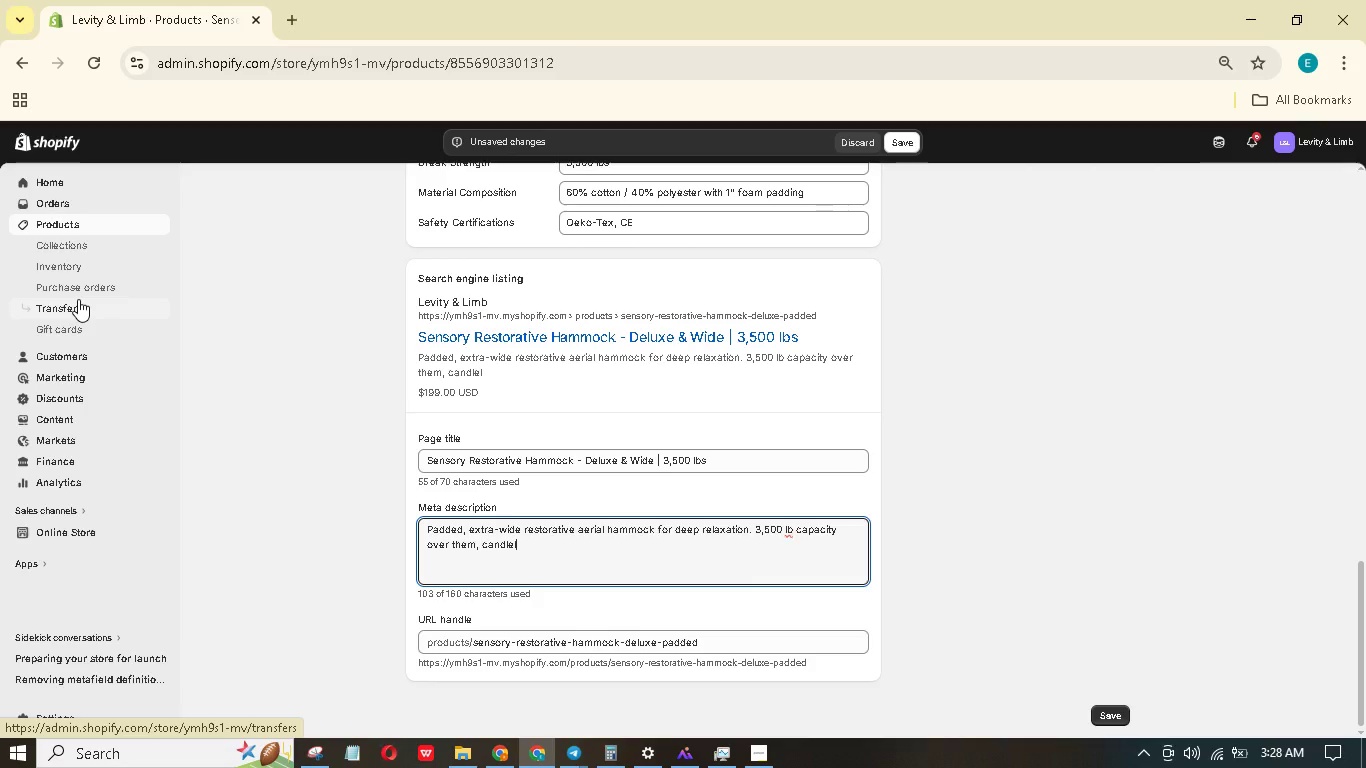 
key(Backspace)
 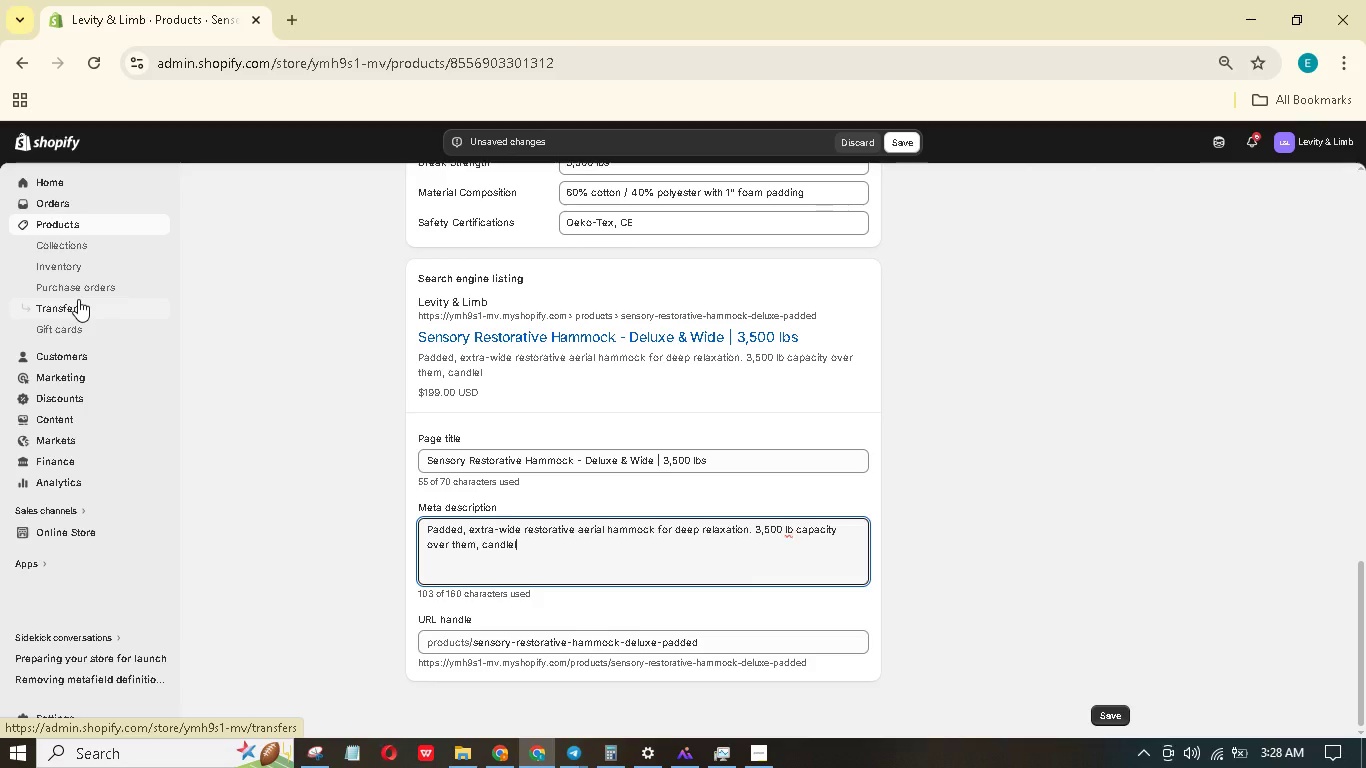 
key(Backspace)
 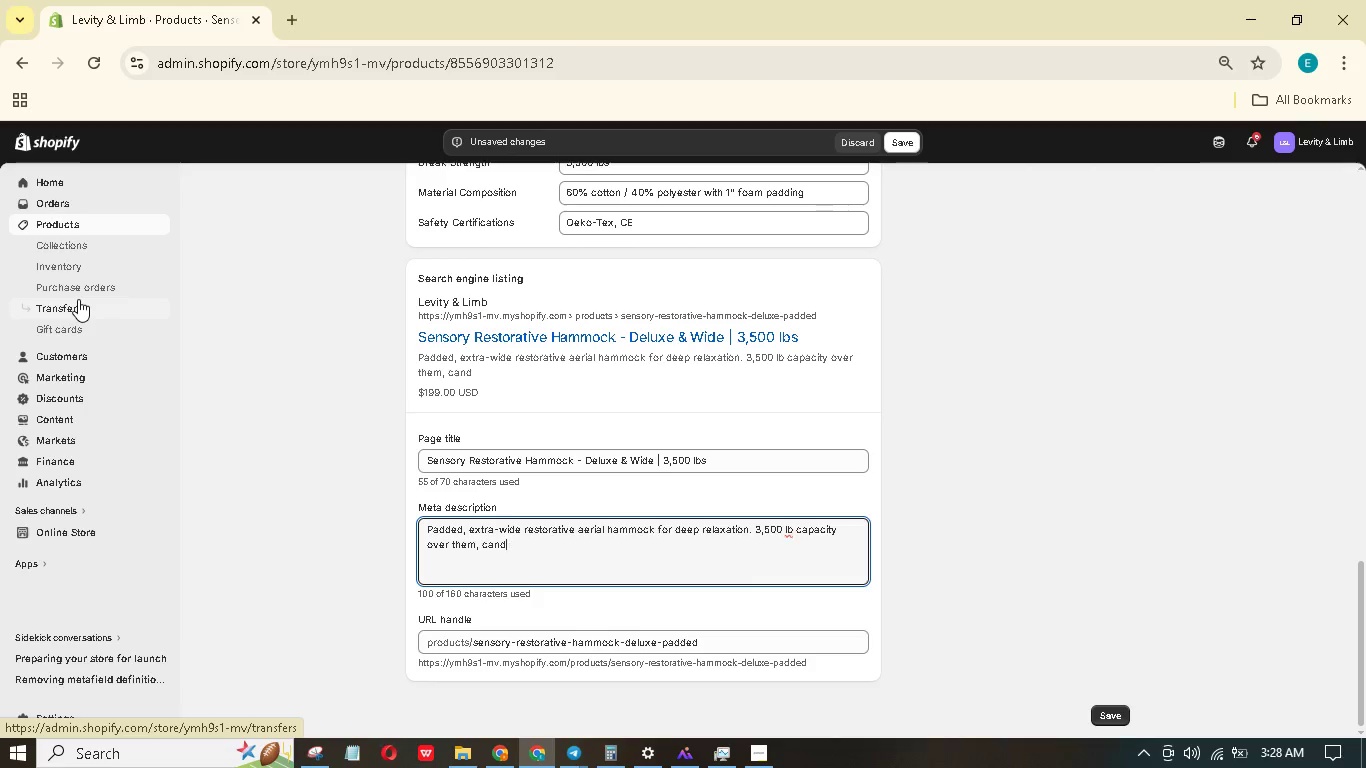 
key(Backspace)
 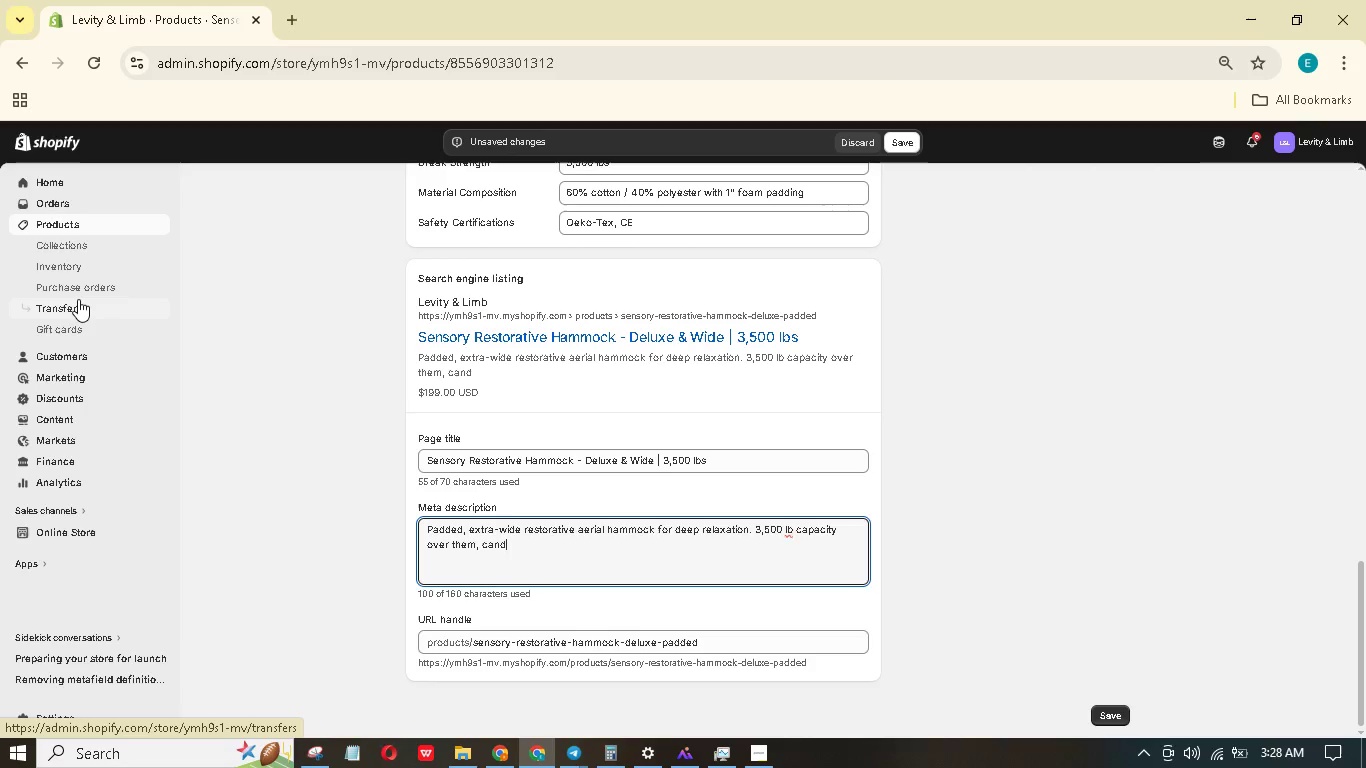 
key(Backspace)
 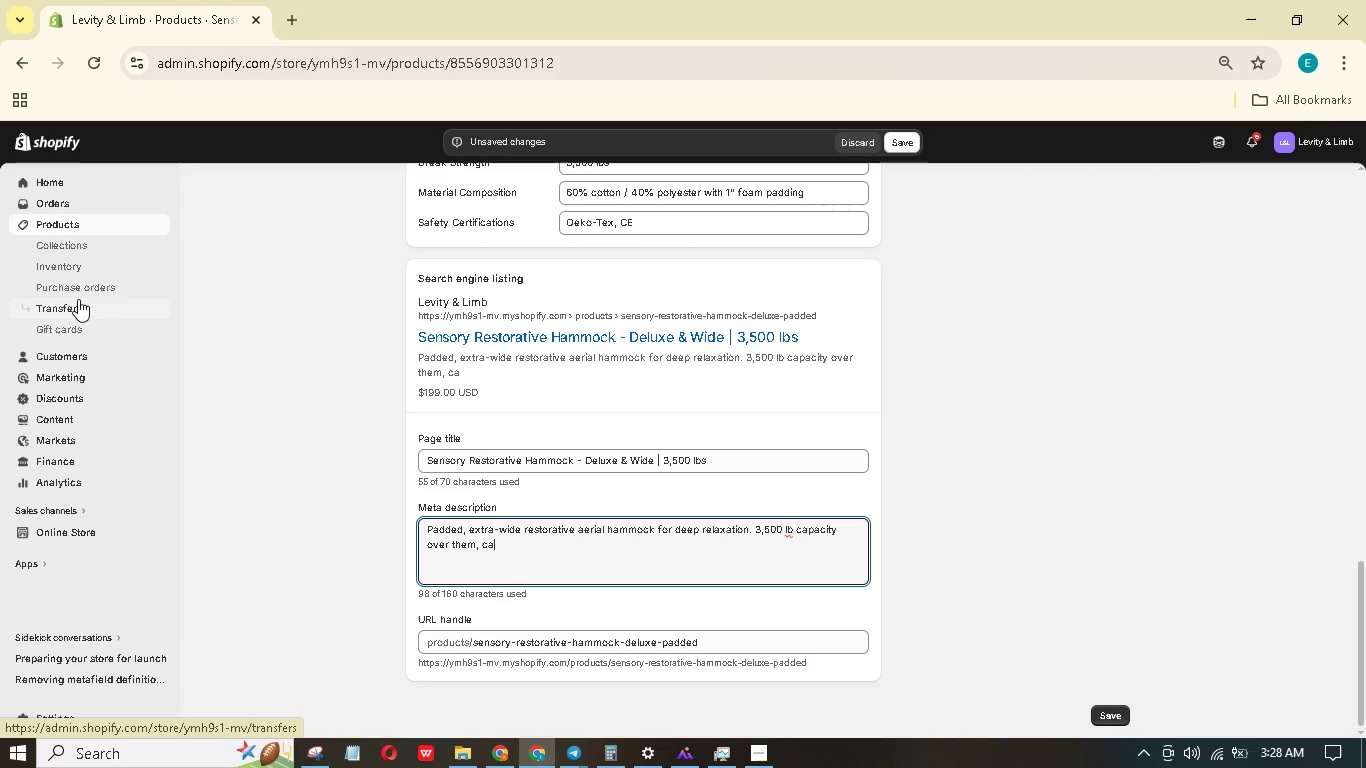 
key(Backspace)
 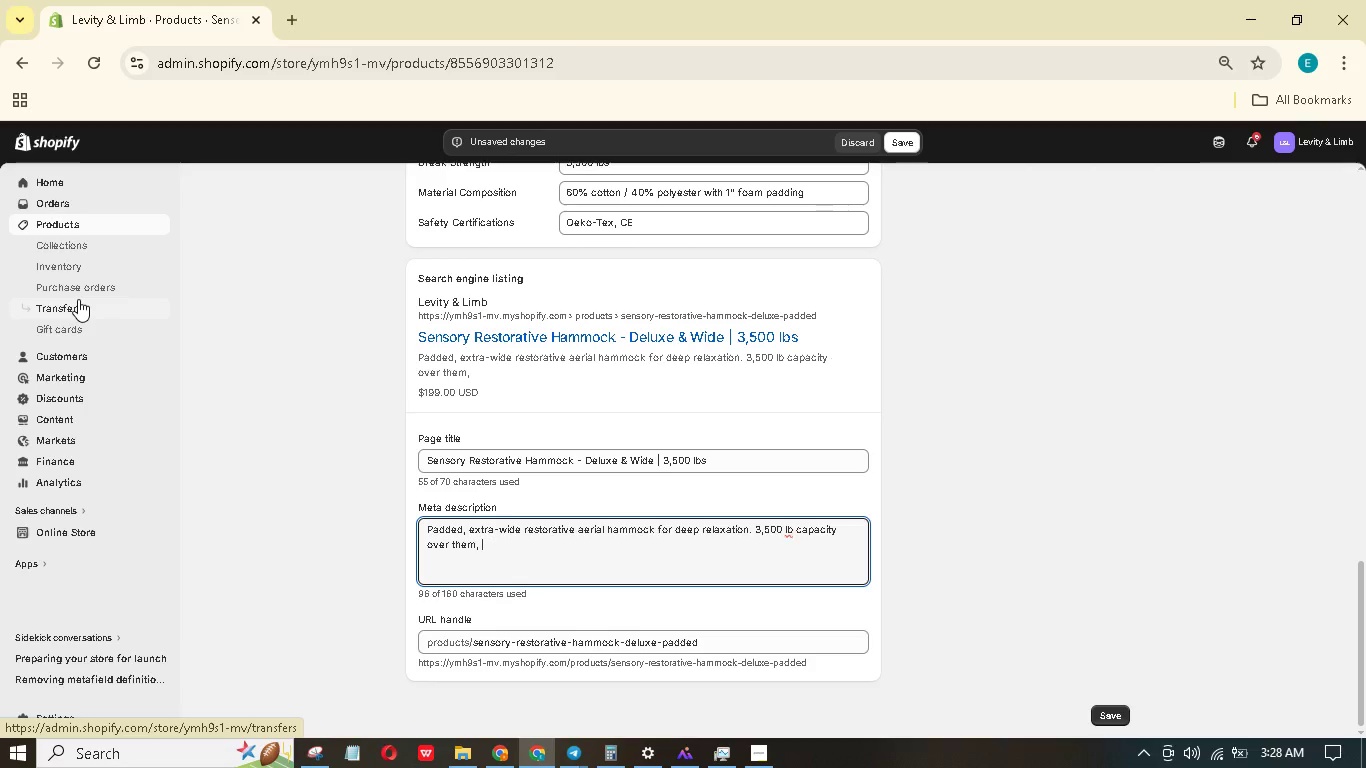 
key(Backspace)
 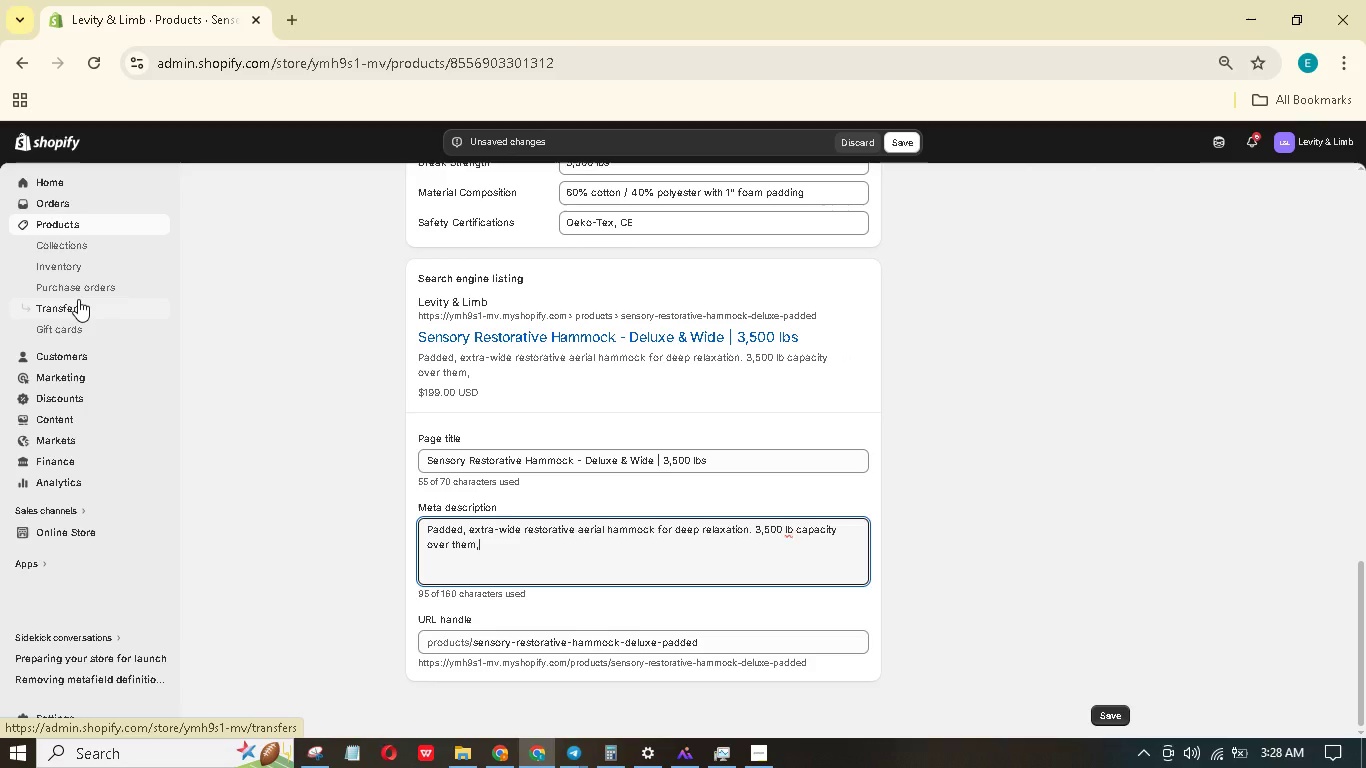 
key(Backspace)
 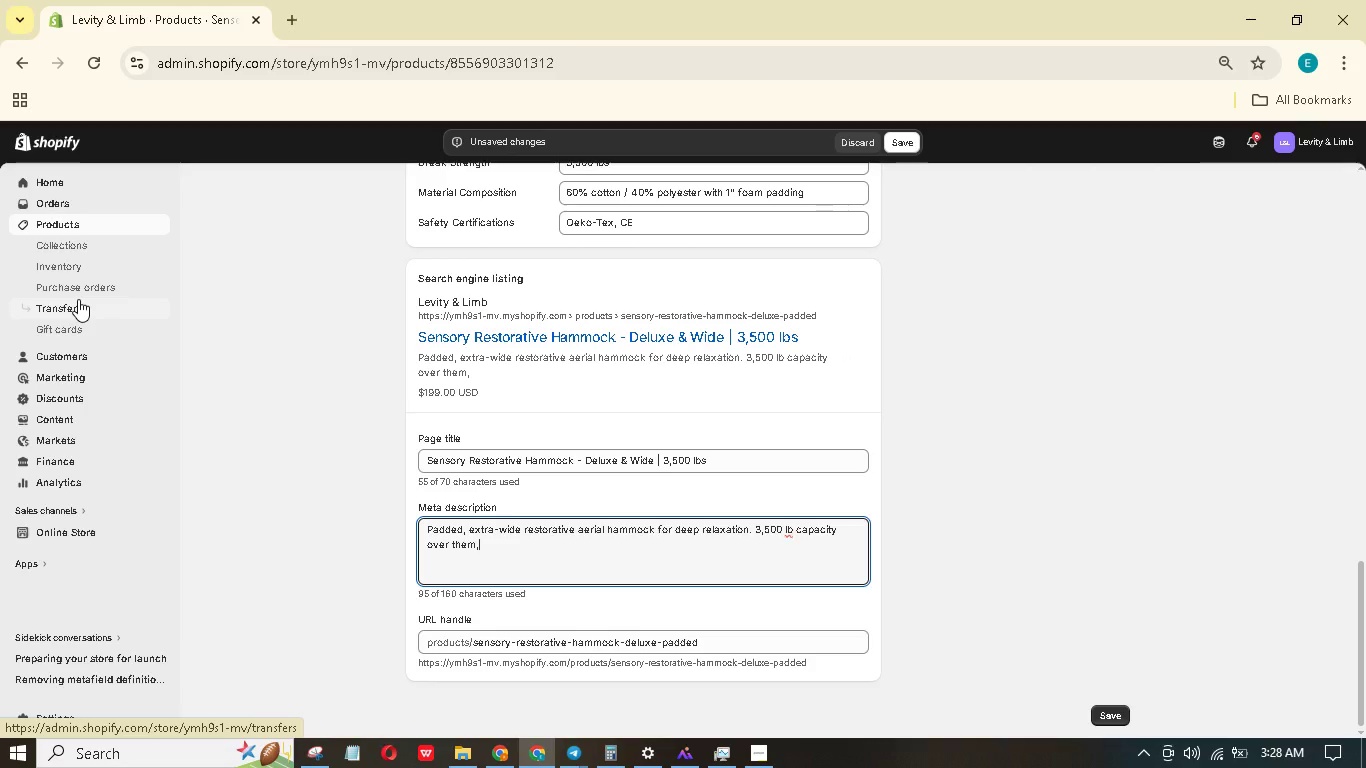 
key(Backspace)
 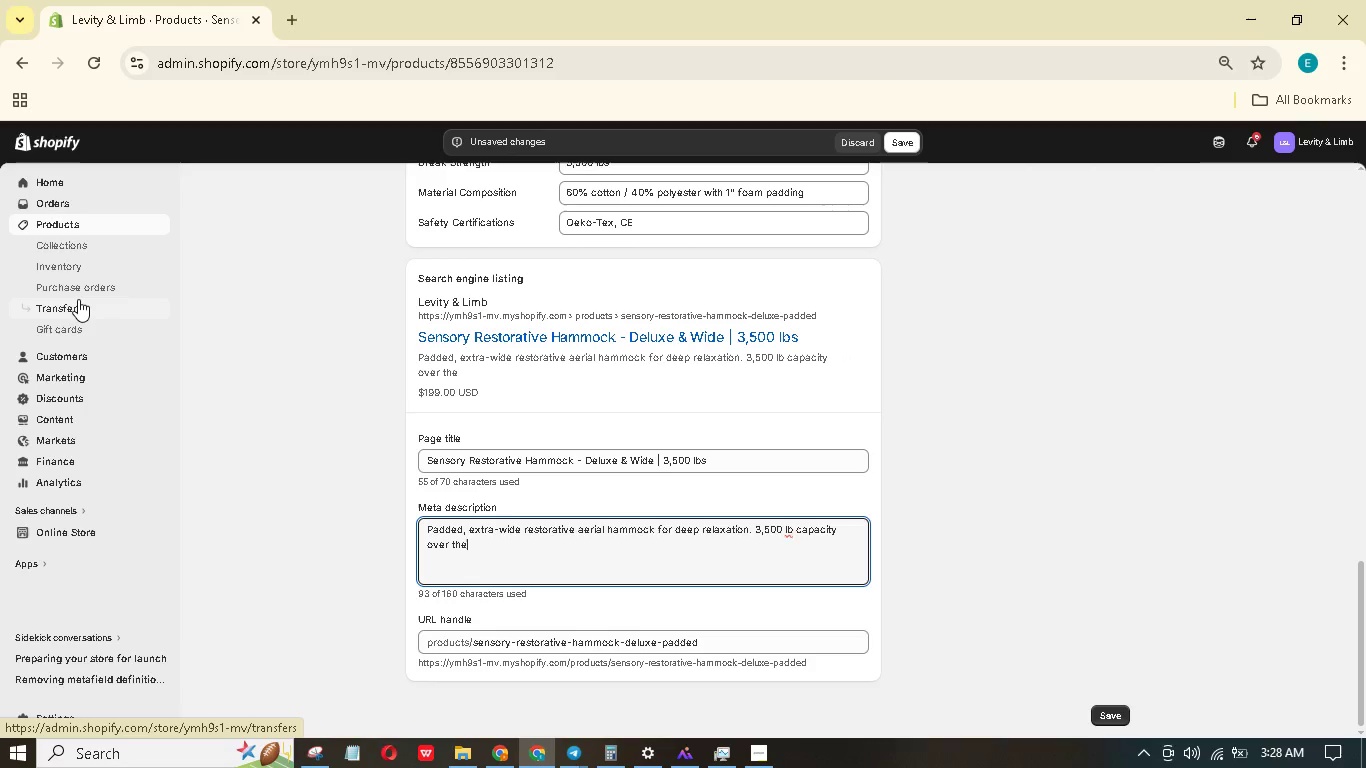 
key(Backspace)
 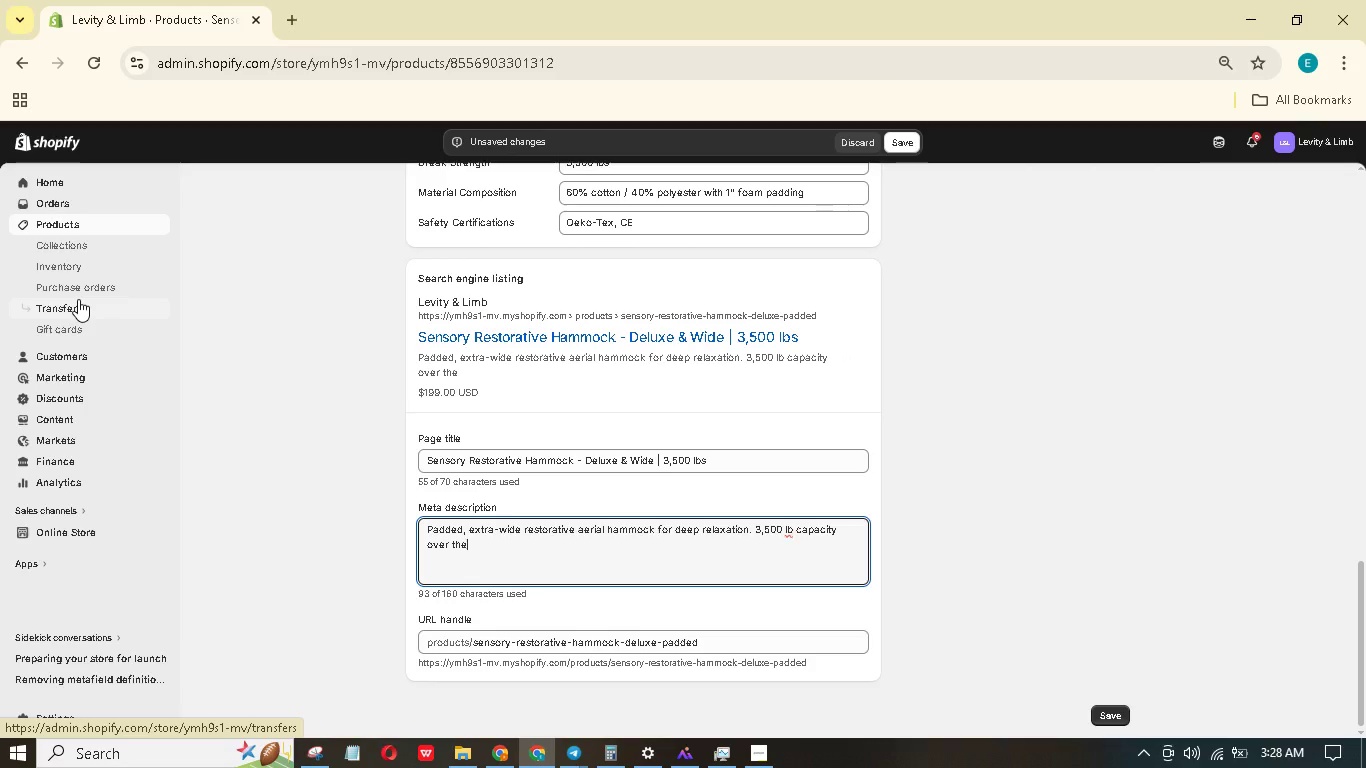 
key(Backspace)
 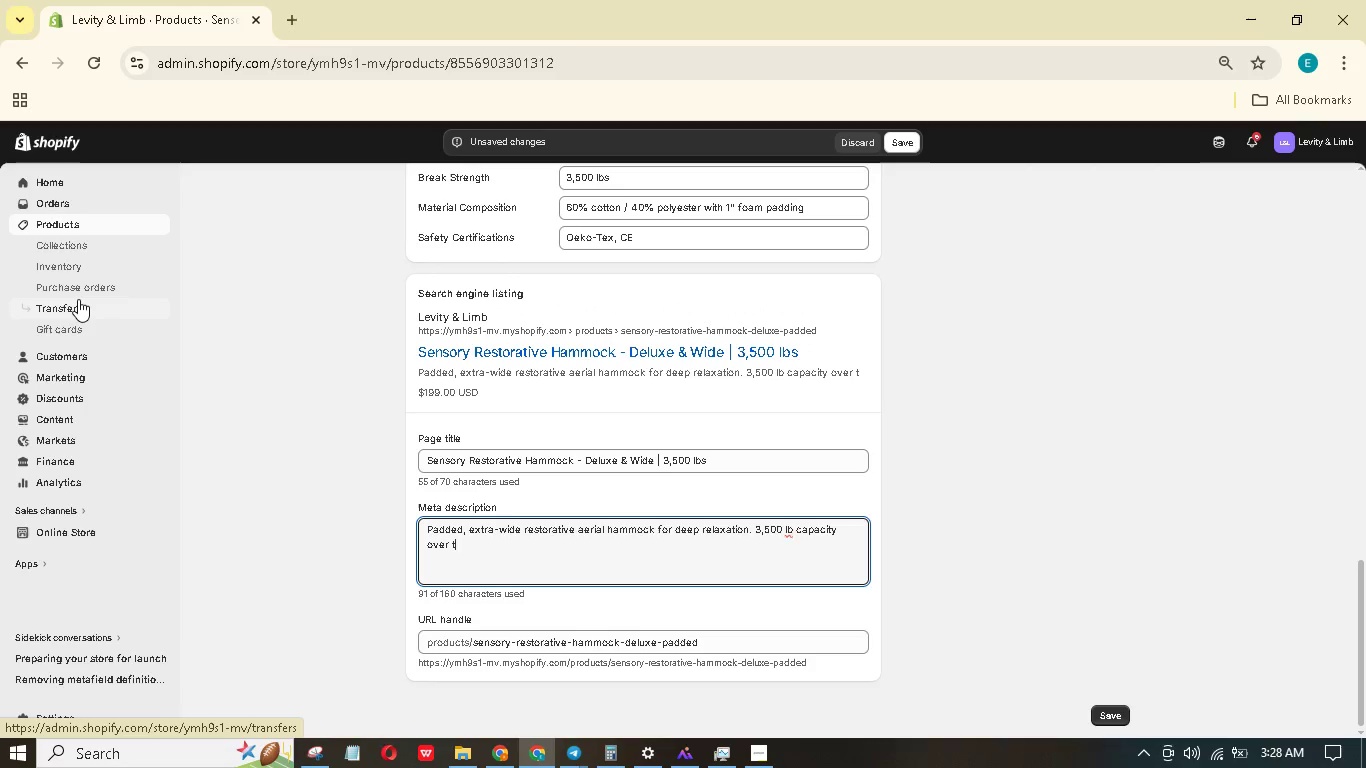 
key(Backspace)
 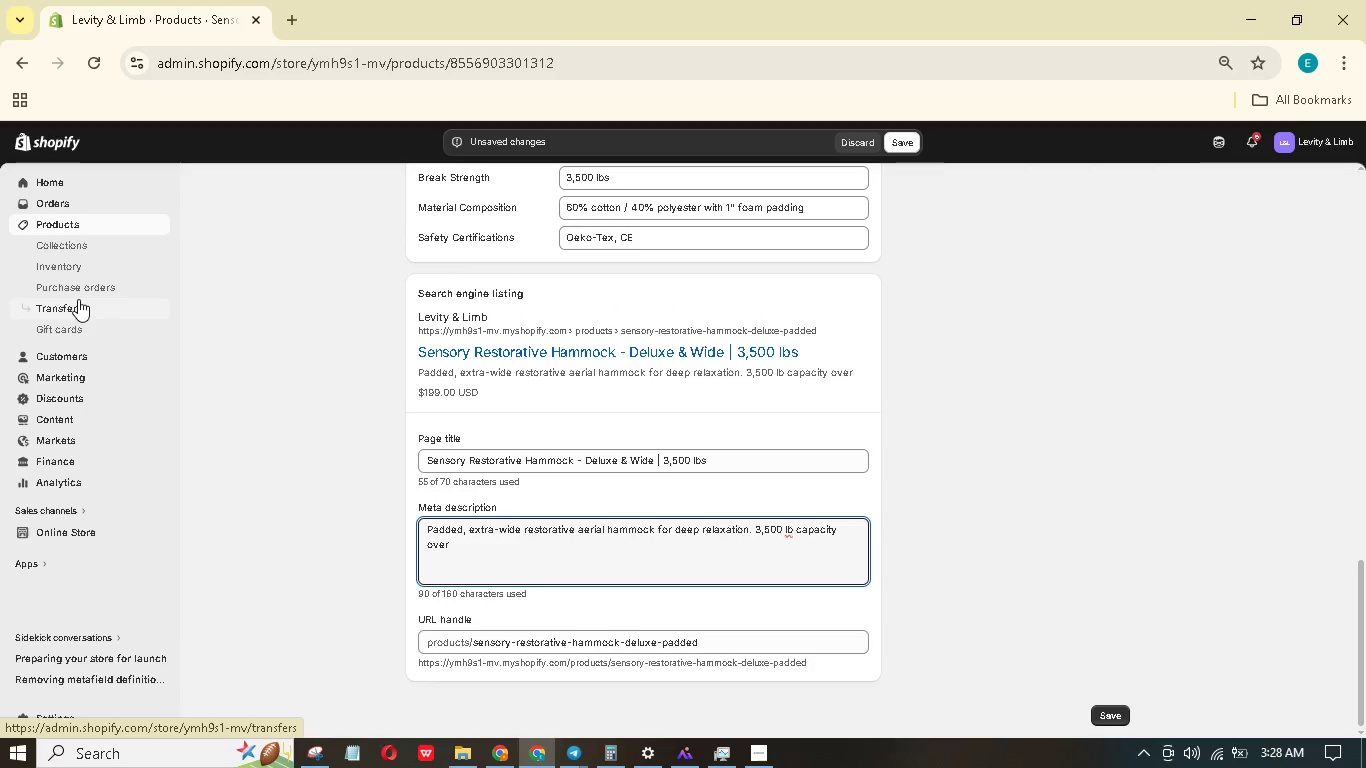 
key(Backspace)
 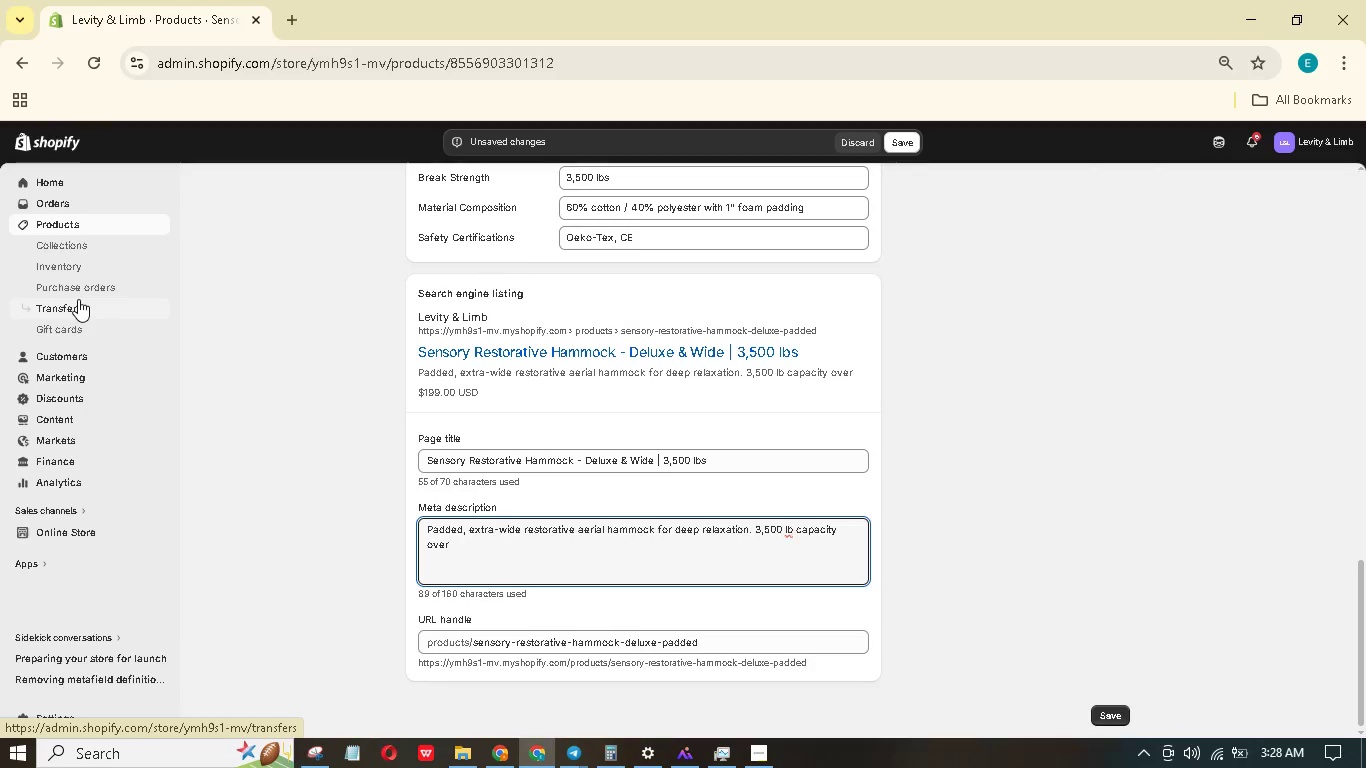 
key(Backspace)
 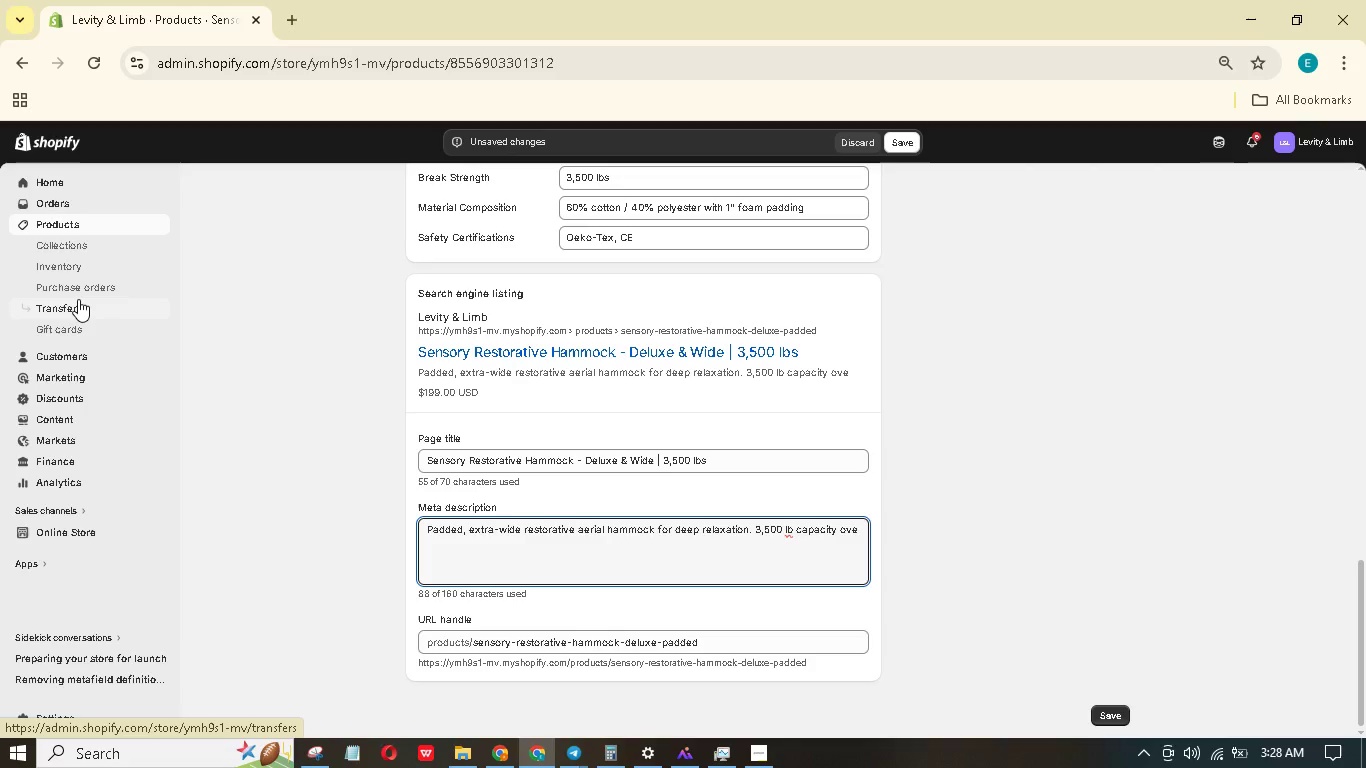 
key(Backspace)
 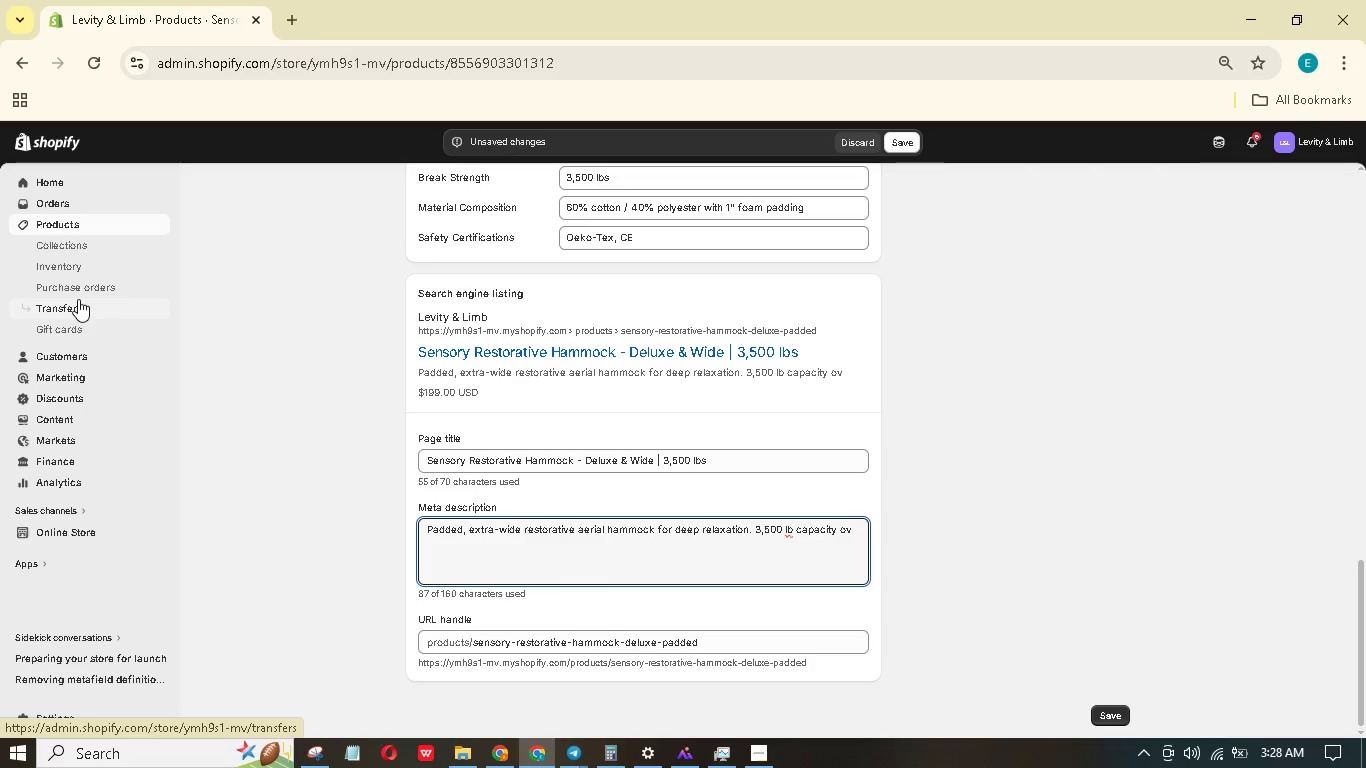 
key(Backspace)
 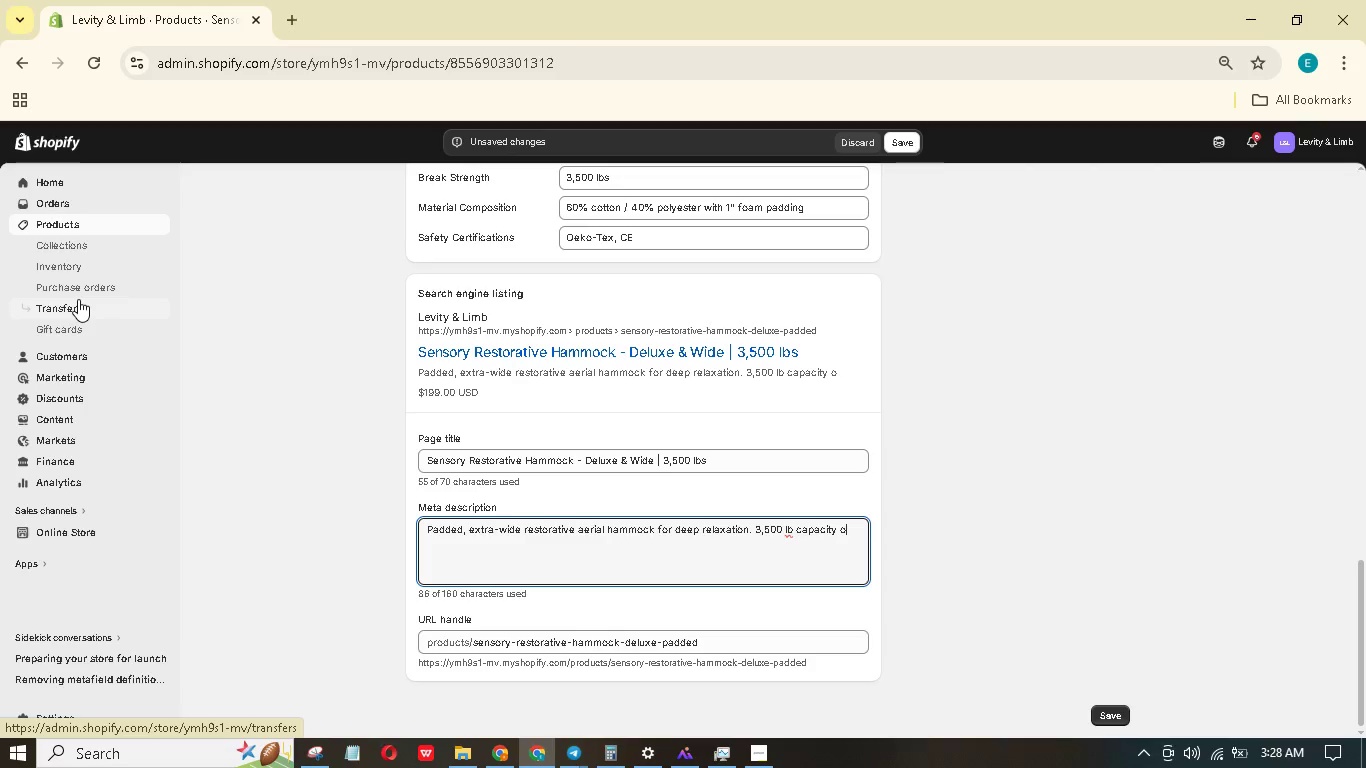 
key(Backspace)
 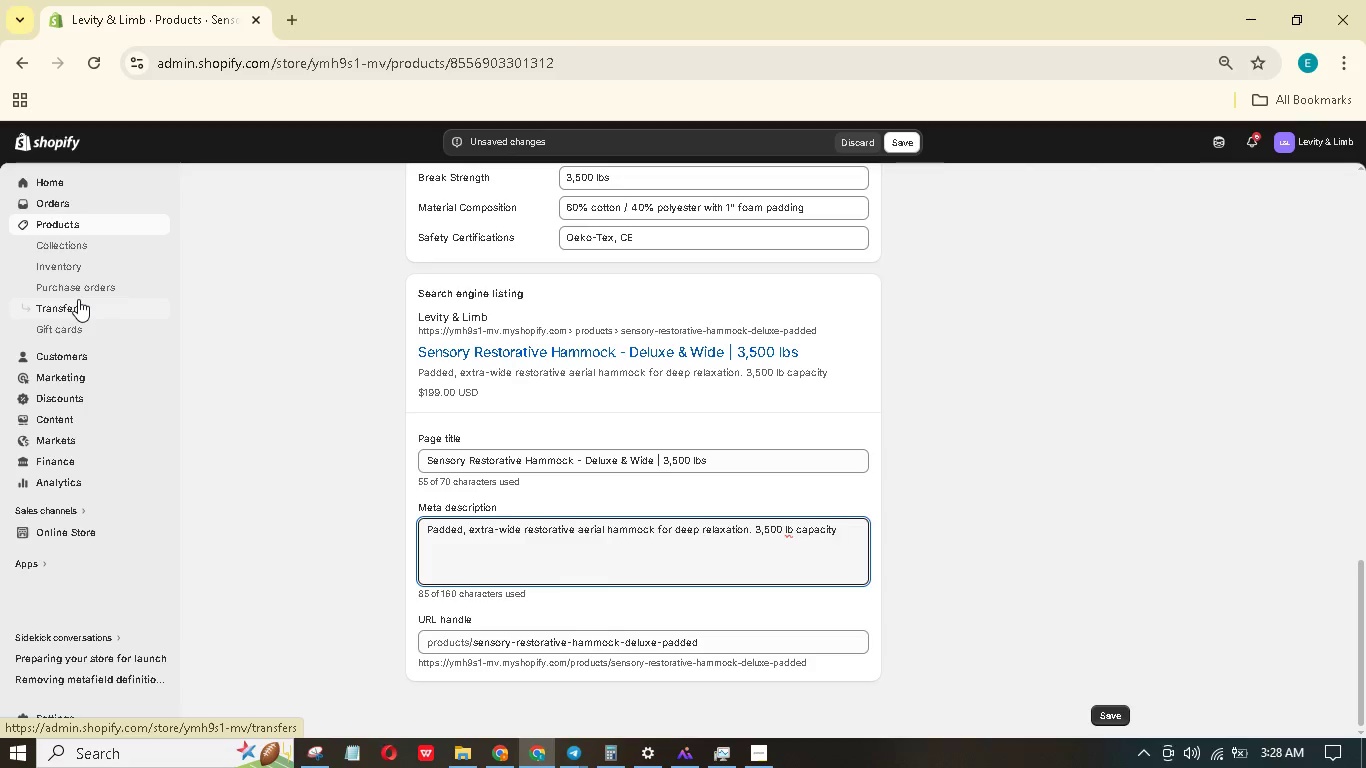 
key(Backspace)
key(Backspace)
type(y, Oeko-tex crtified. Perfect for home sanctuary. Shop now.)
 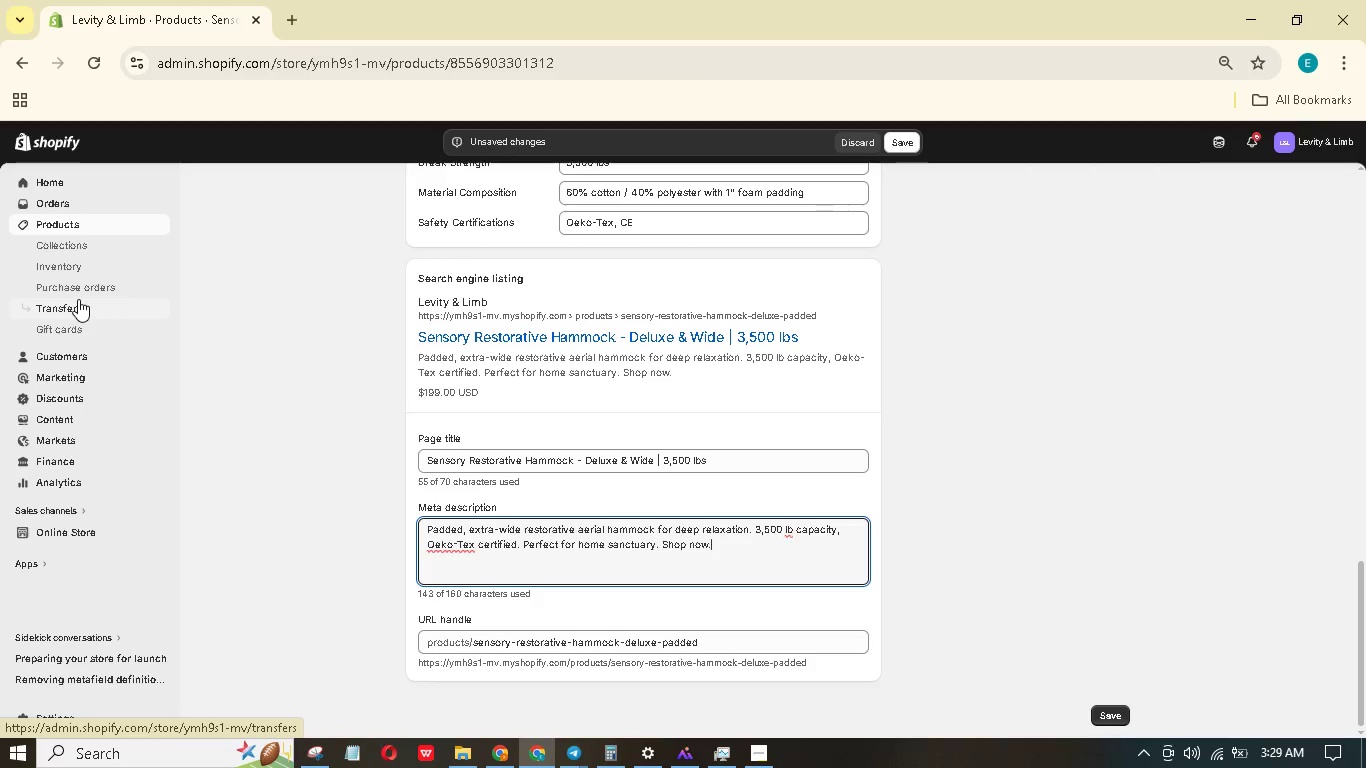 
wait(5.69)
 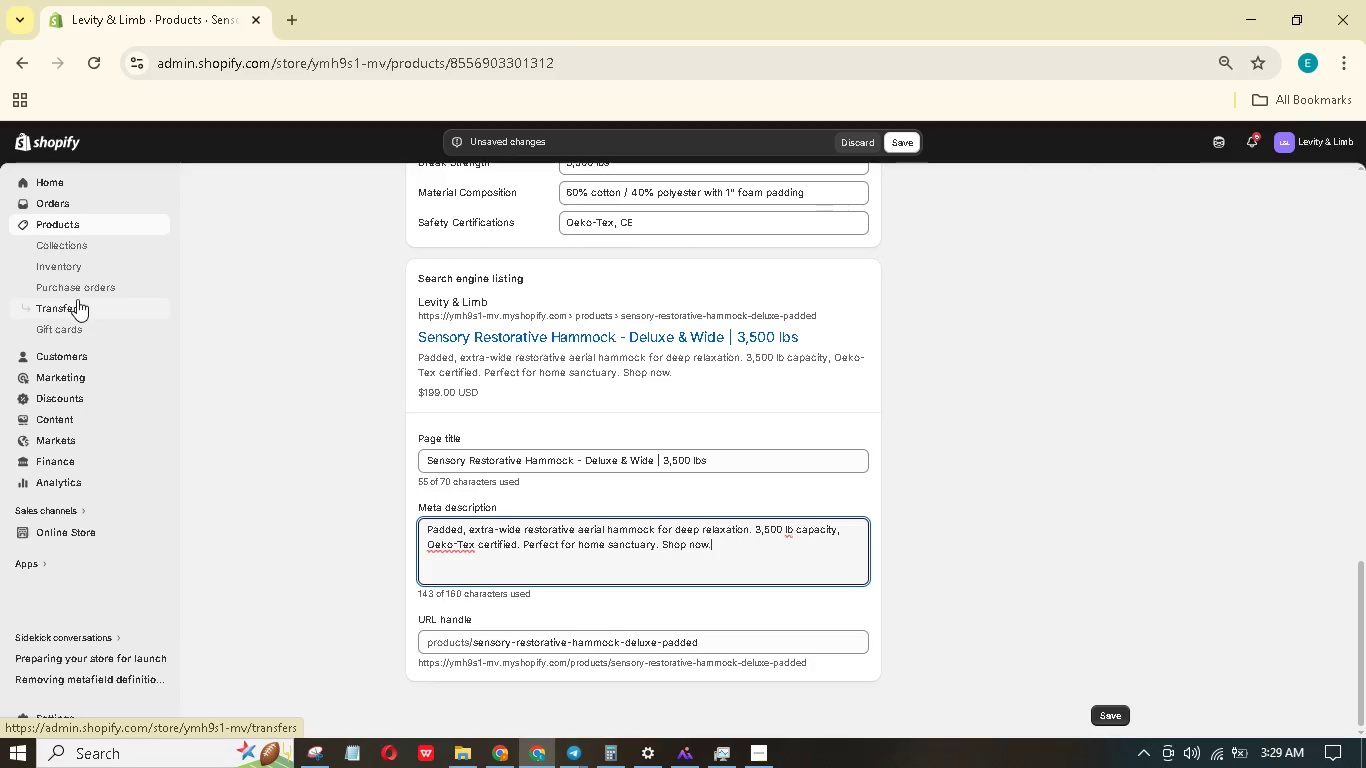 
scroll: coordinate [940, 490], scroll_direction: up, amount: 21.0
 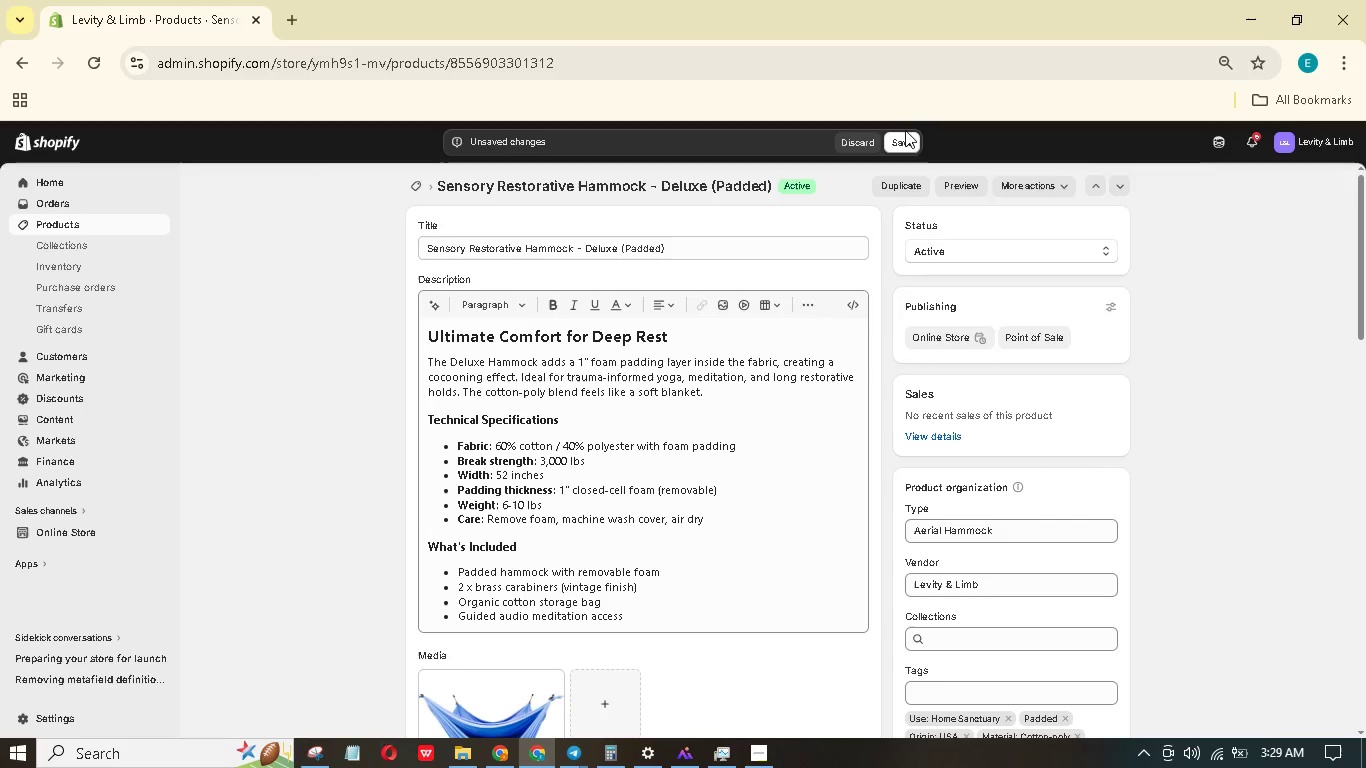 
left_click([905, 141])
 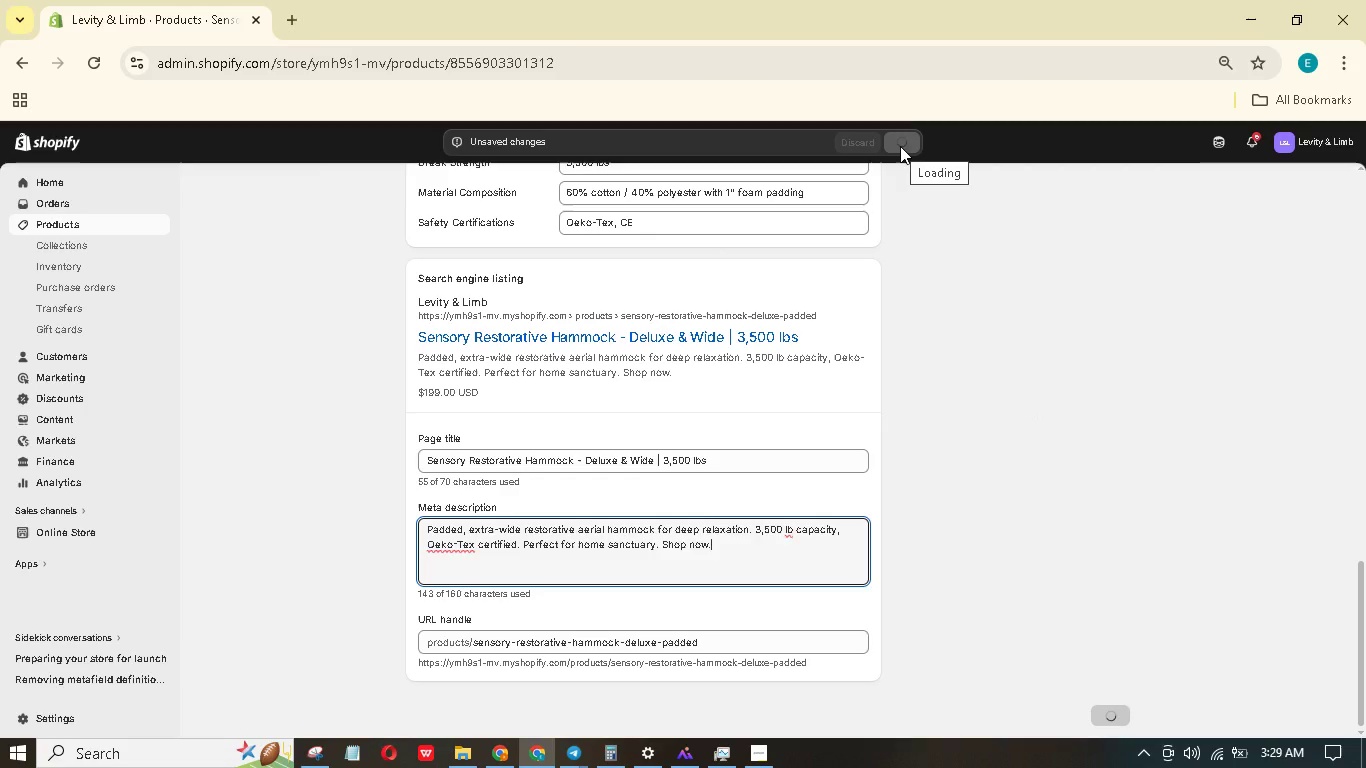 
wait(7.88)
 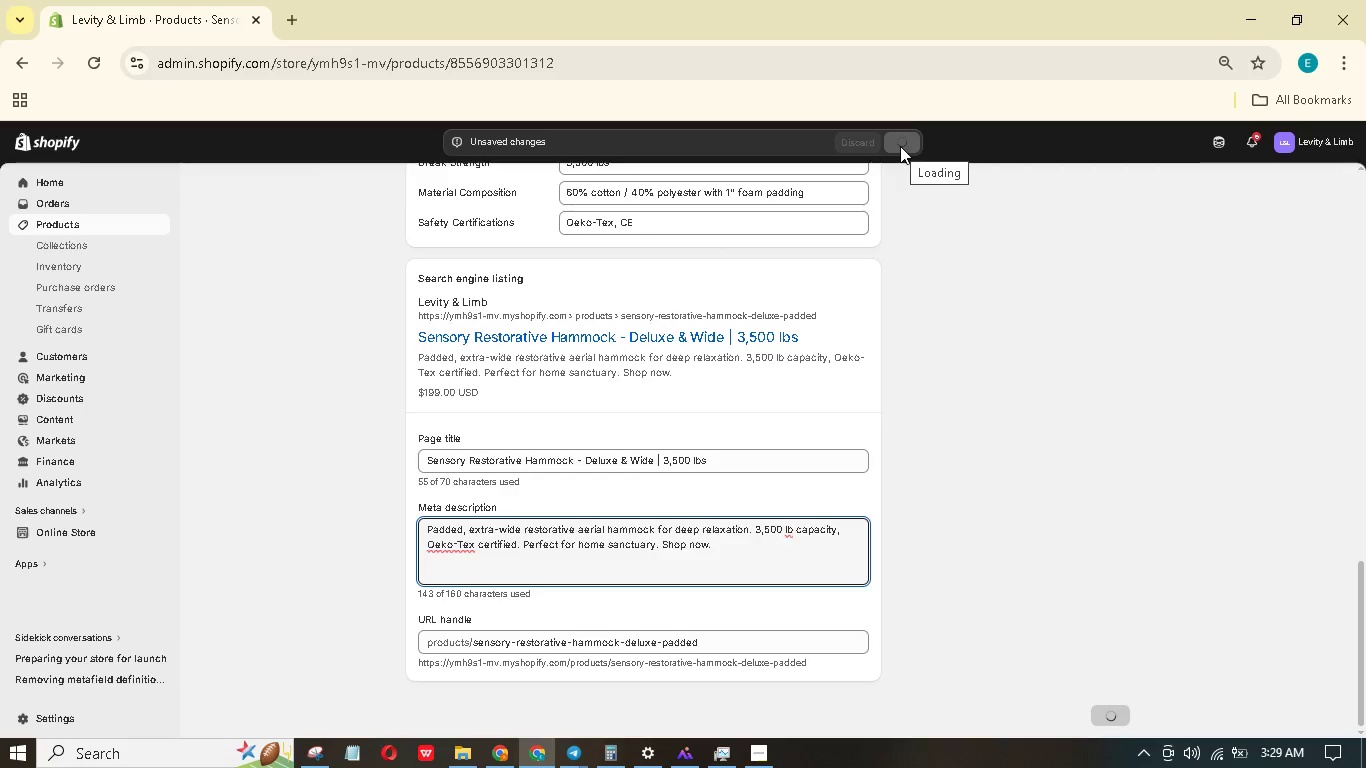 
scroll: coordinate [1085, 412], scroll_direction: up, amount: 20.0
 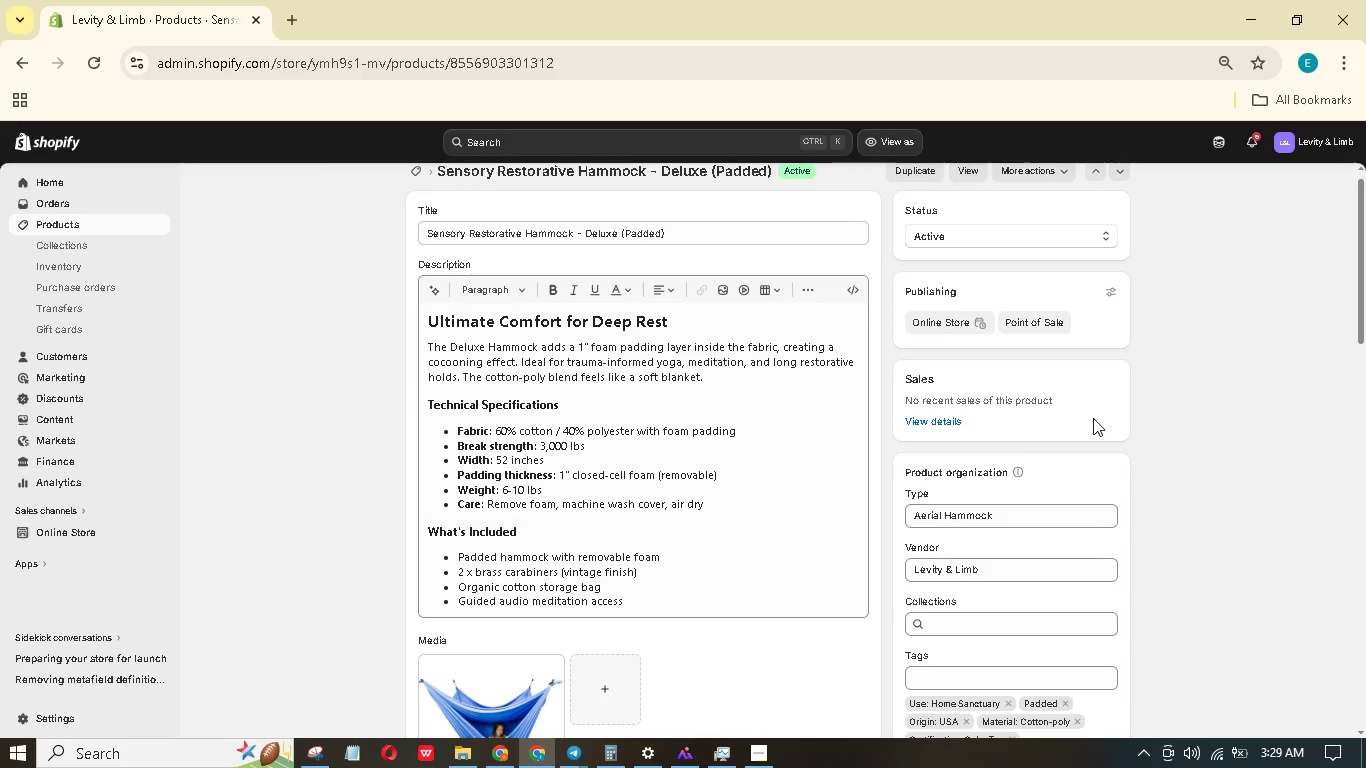 
wait(17.09)
 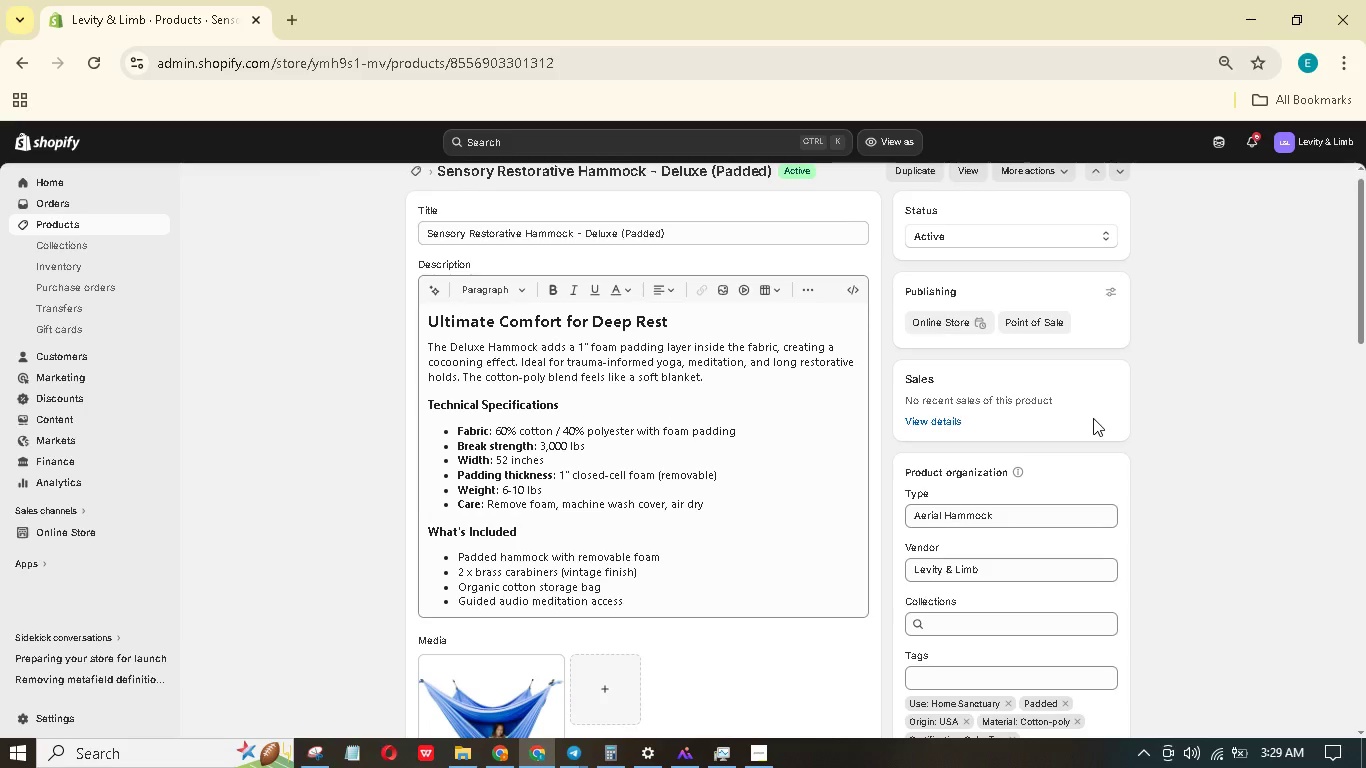 
scroll: coordinate [340, 245], scroll_direction: up, amount: 7.0
 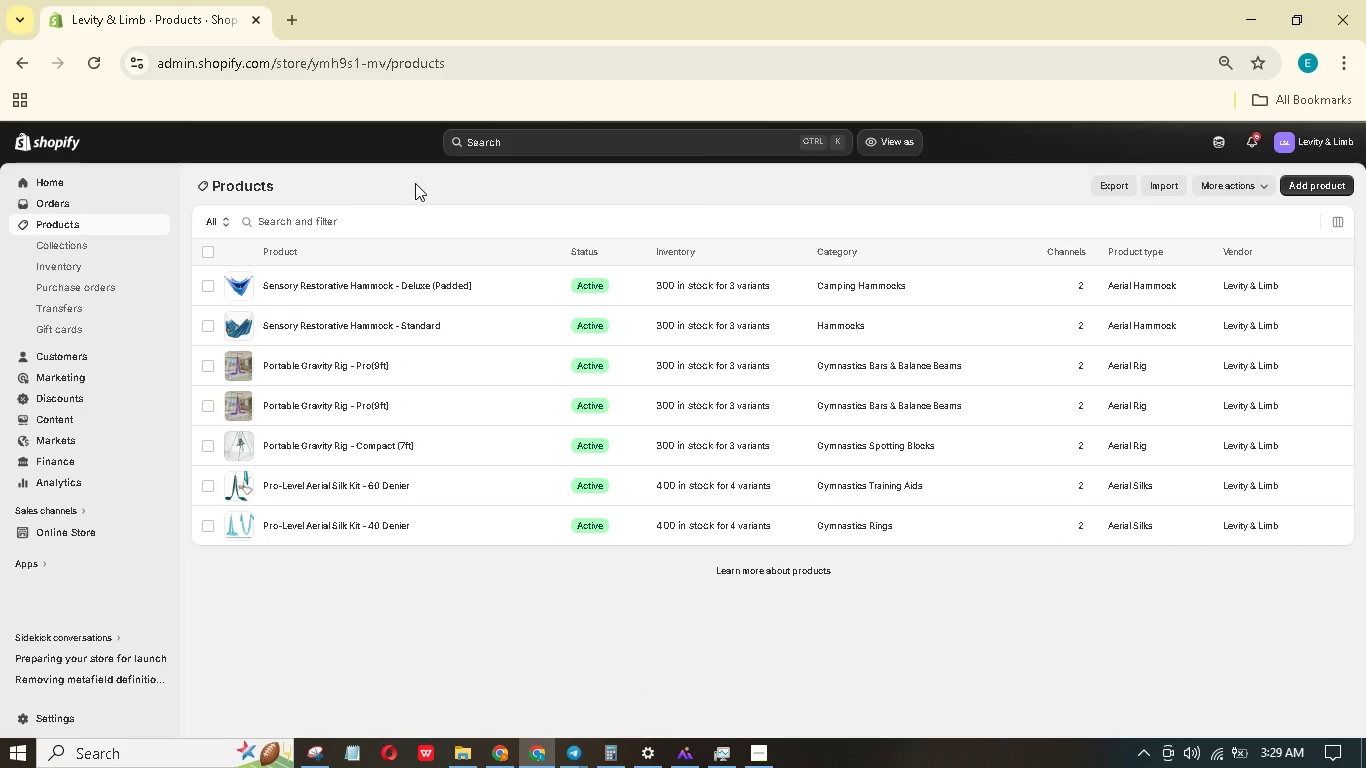 
wait(5.5)
 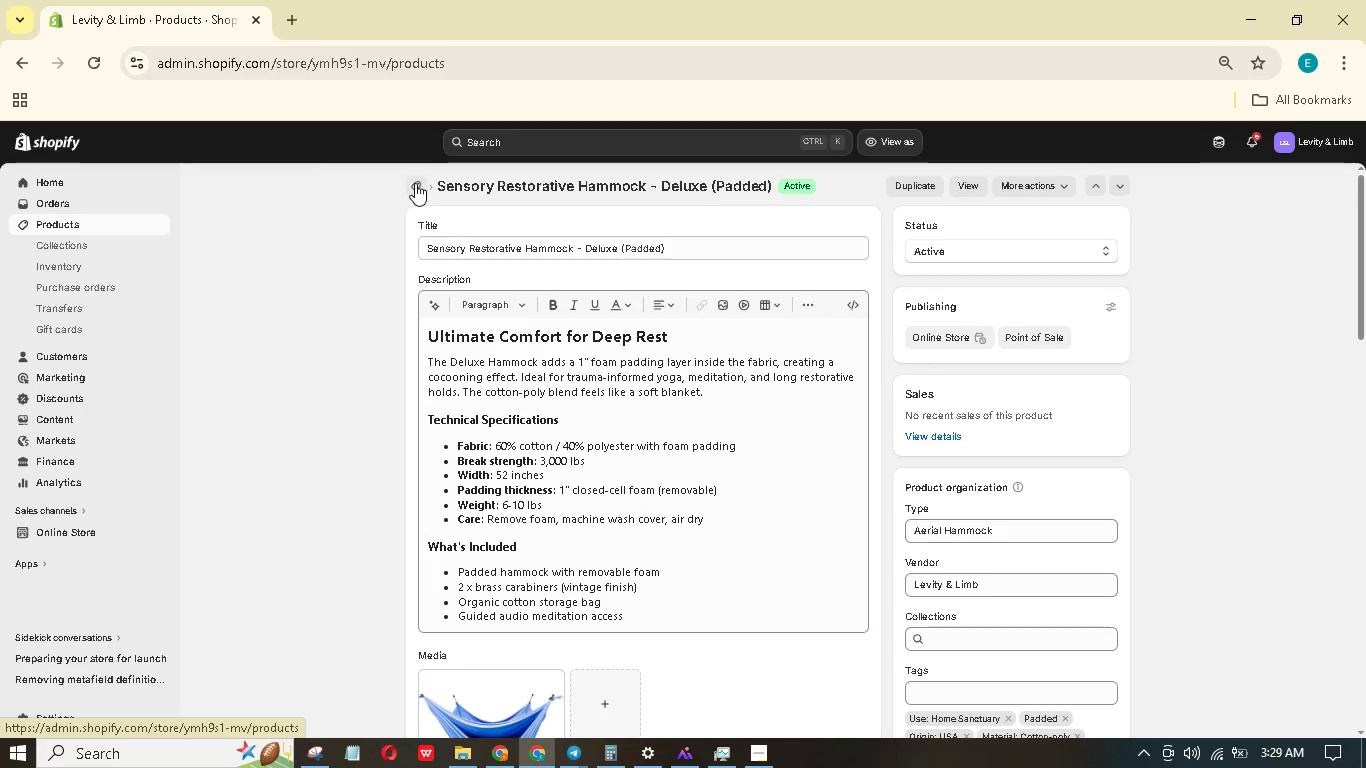 
left_click([1334, 185])
 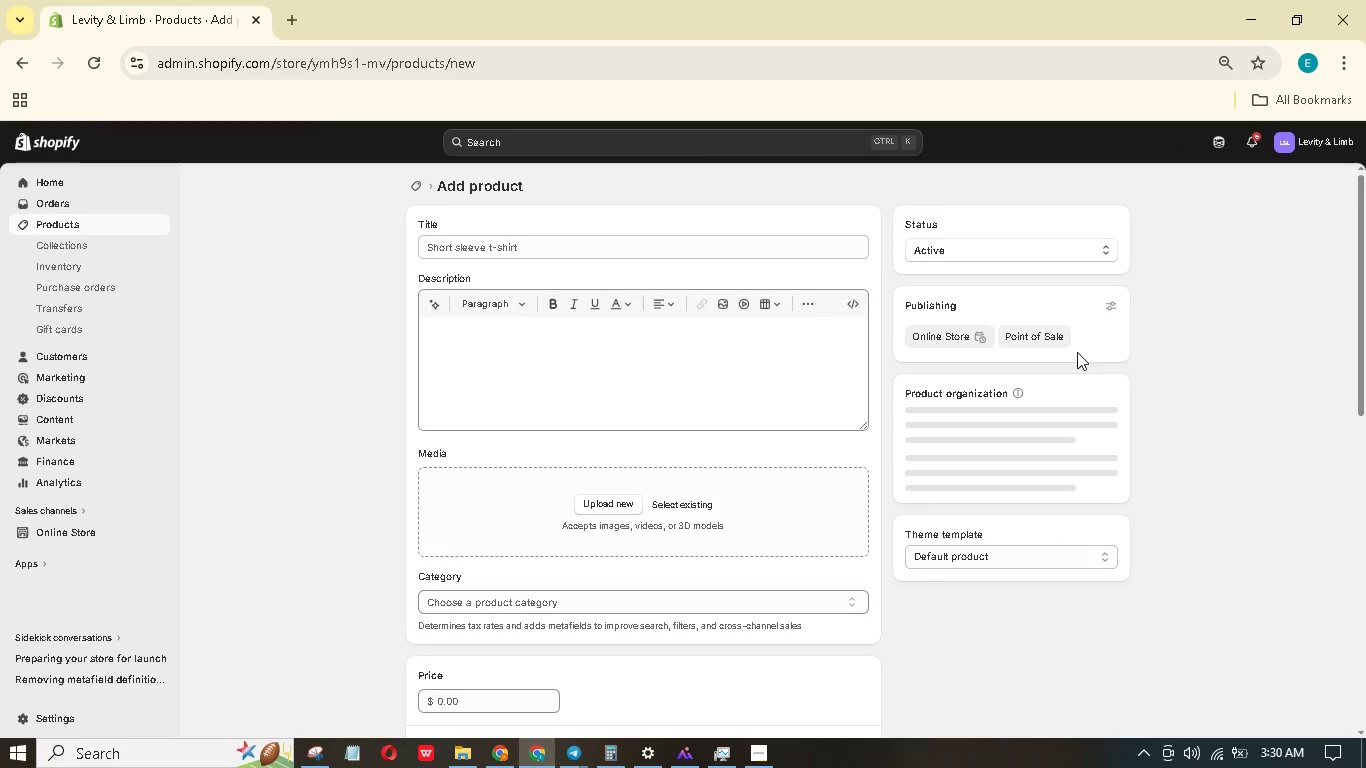 
left_click([666, 241])
 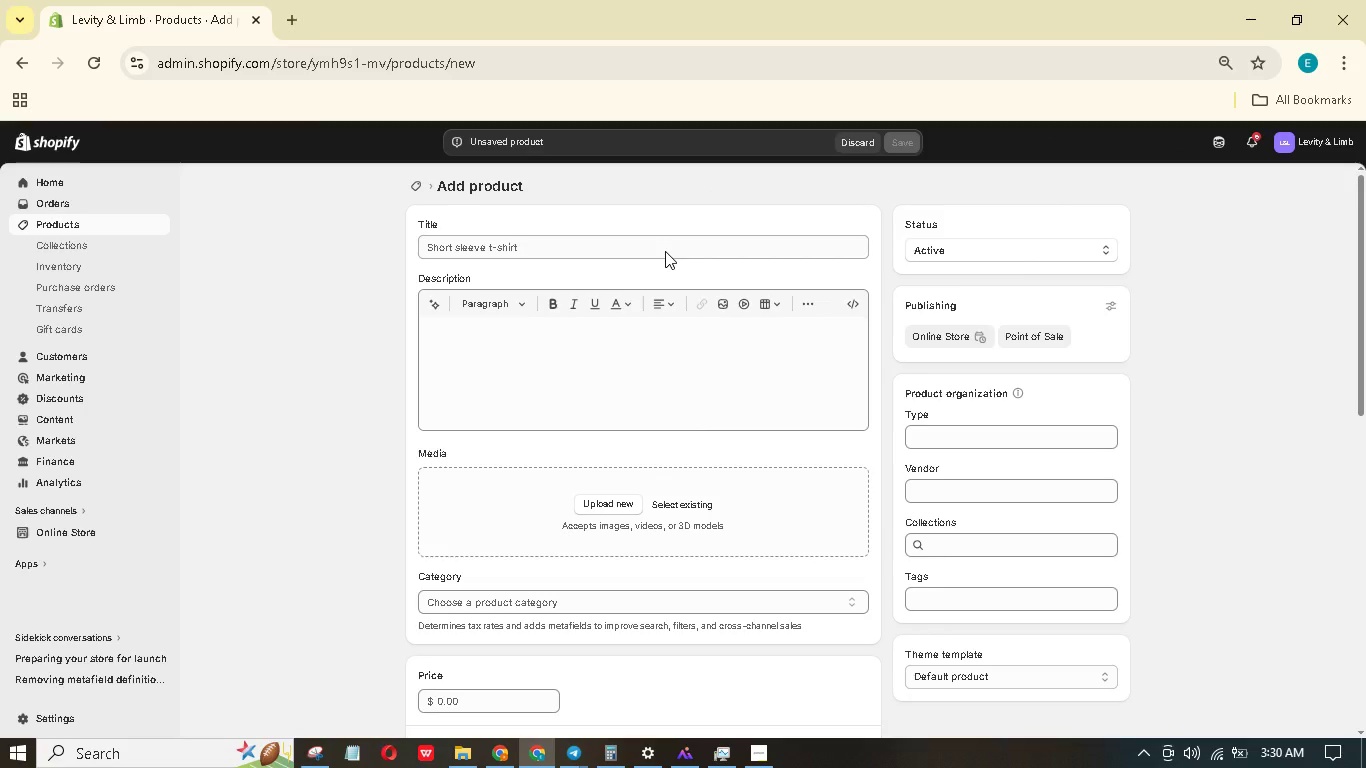 
left_click([627, 247])
 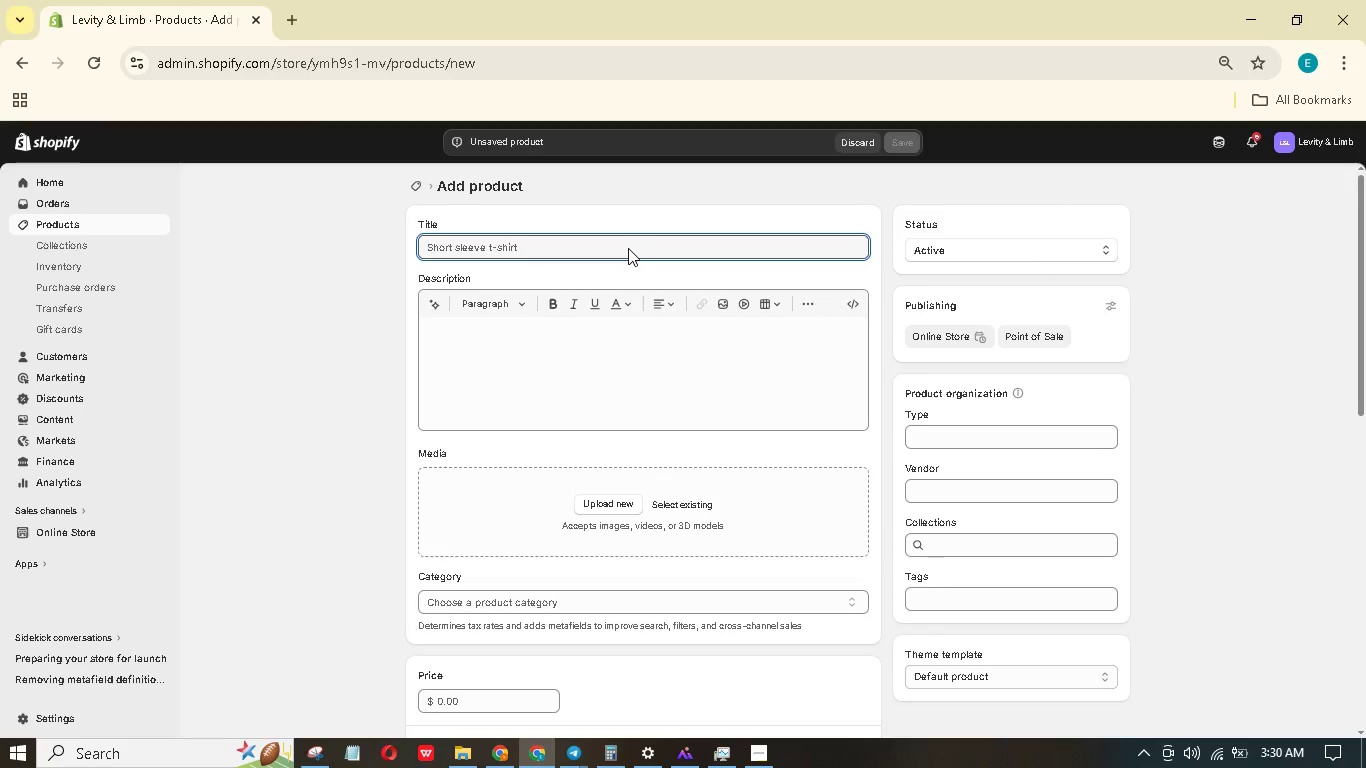 
left_click([628, 248])
 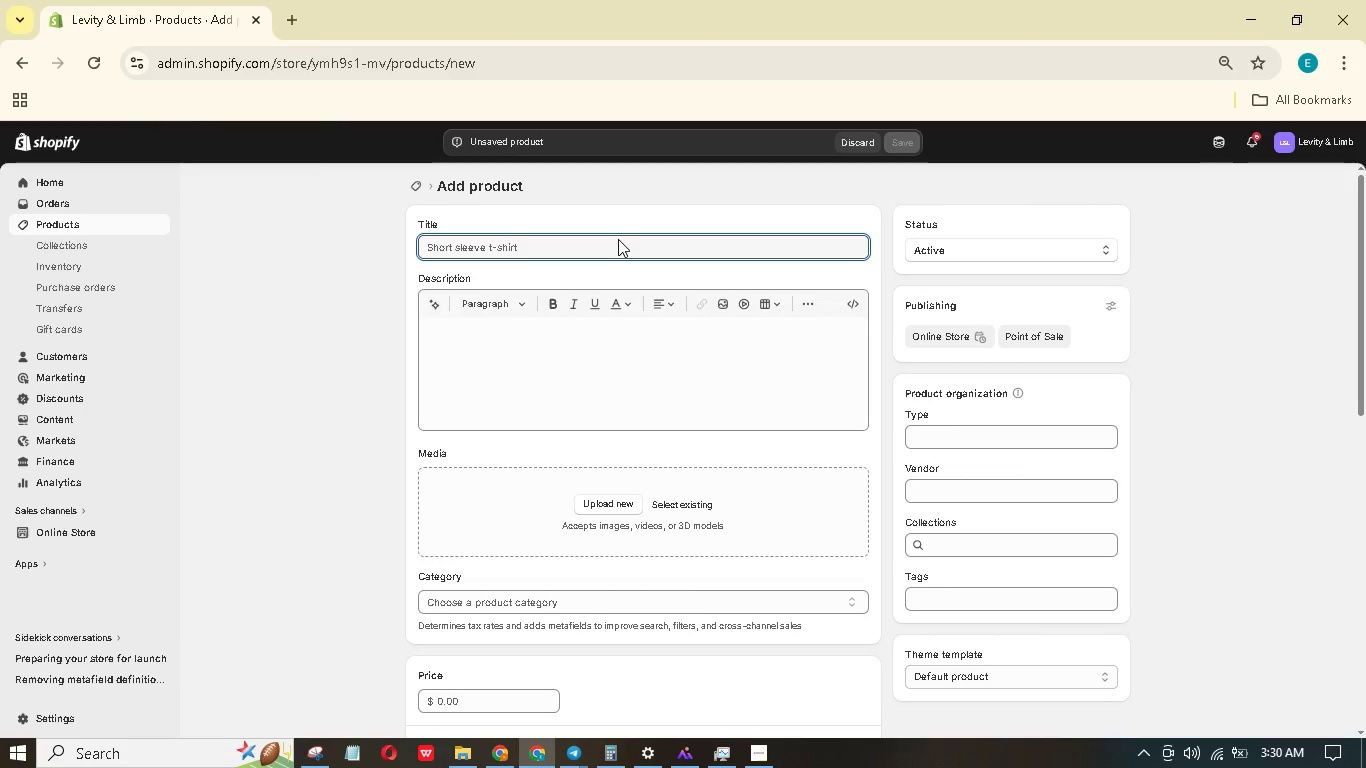 
type(Home Sanctury Silk Kit - 40 denir)
 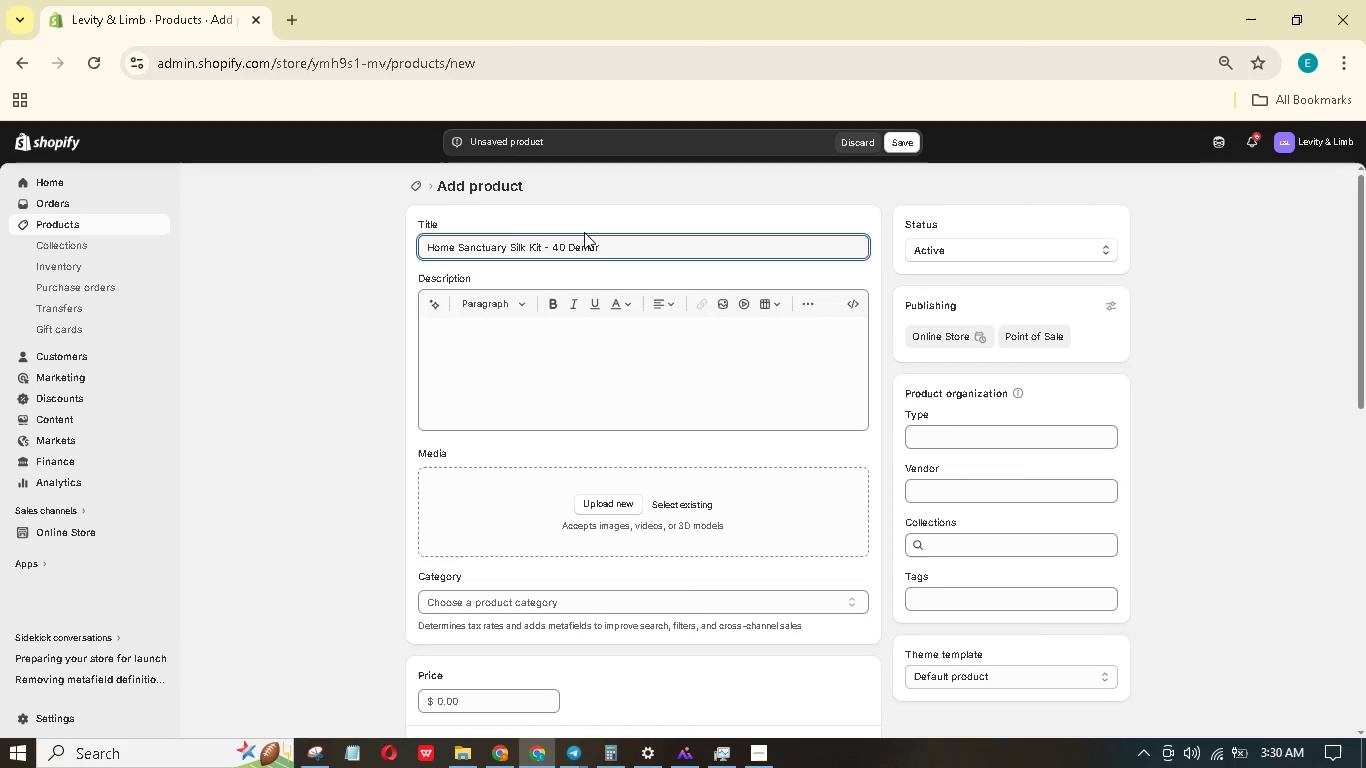 
 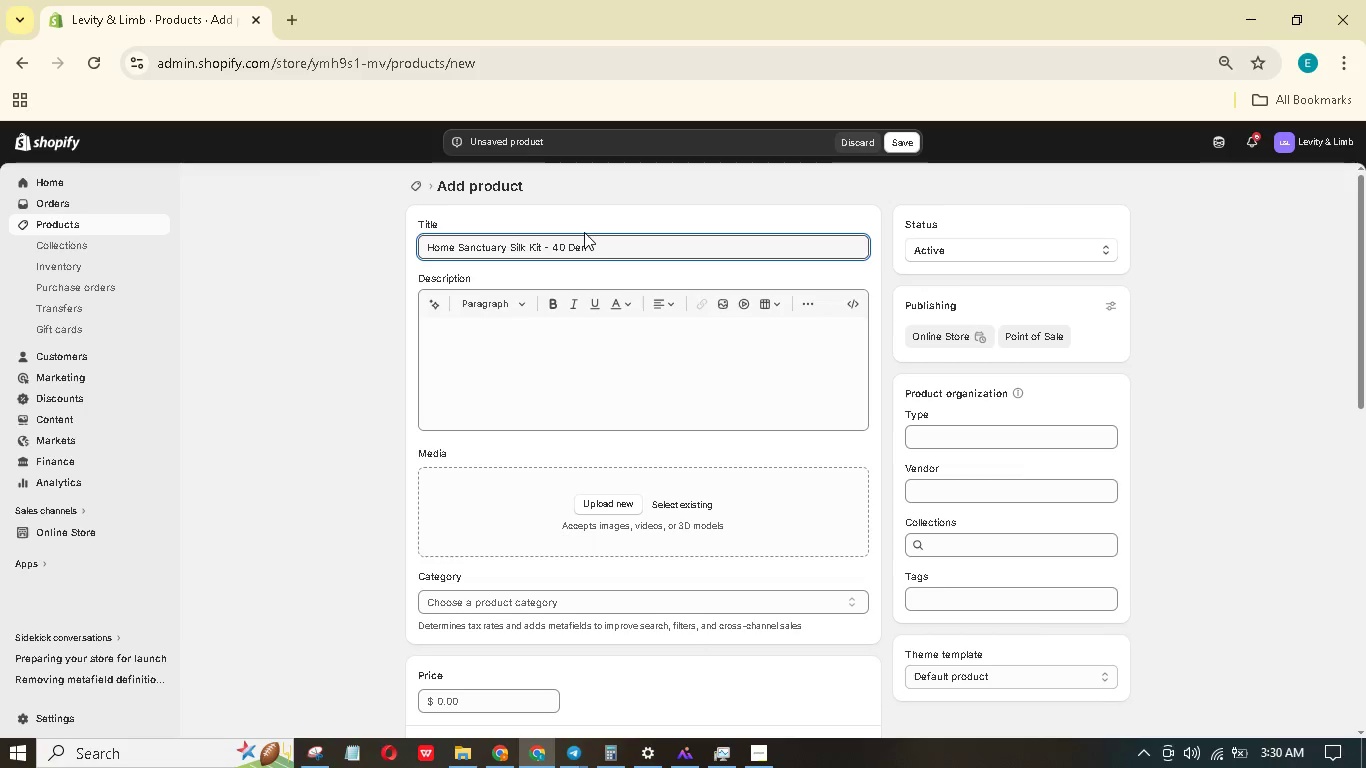 
hold_key(key=E, duration=0.41)
 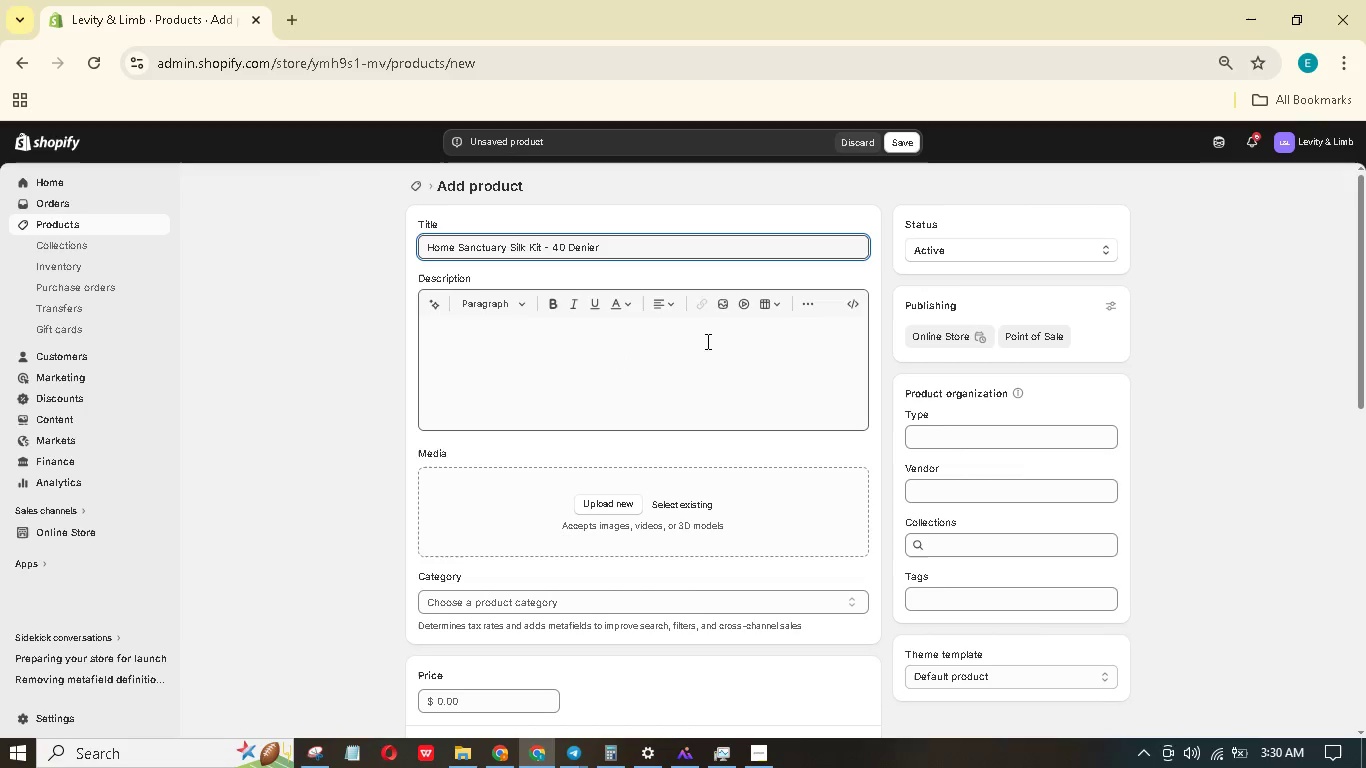 
wait(6.61)
 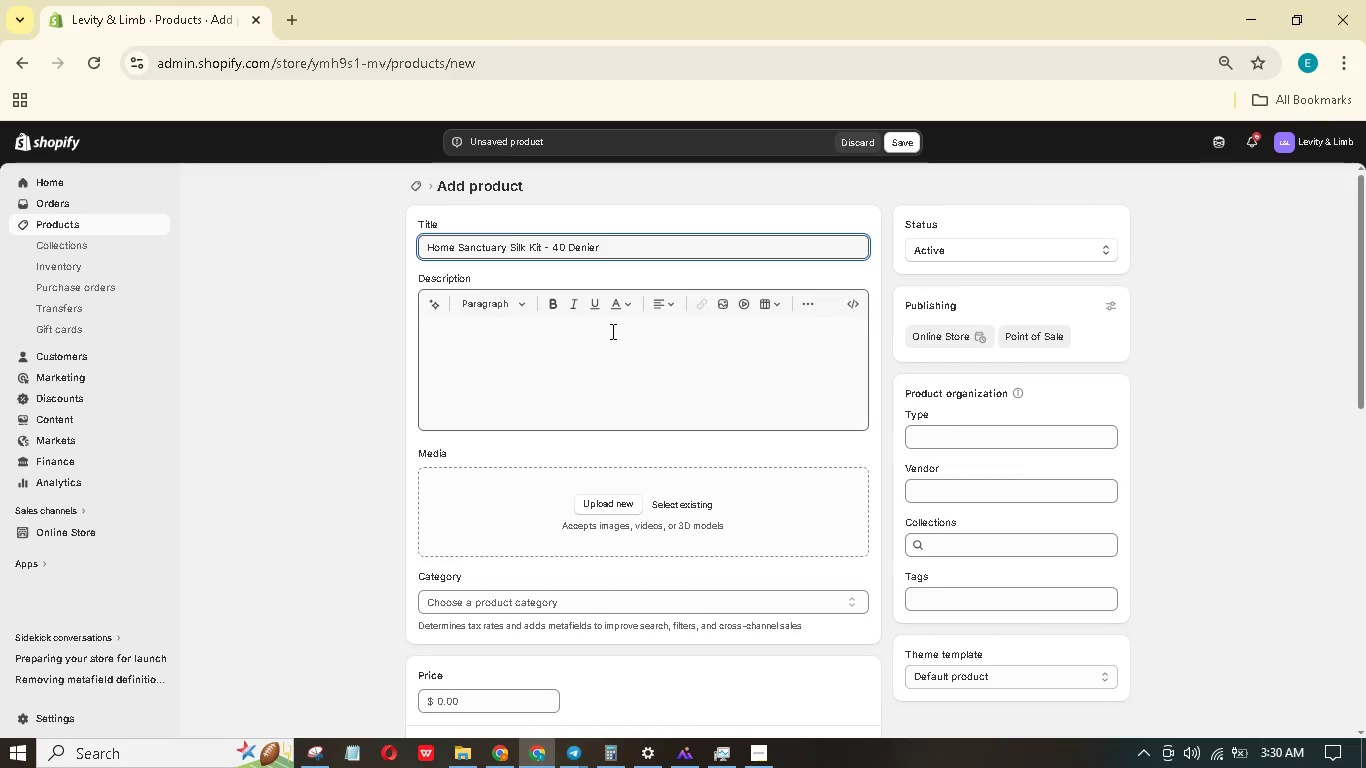 
left_click([972, 482])
 